 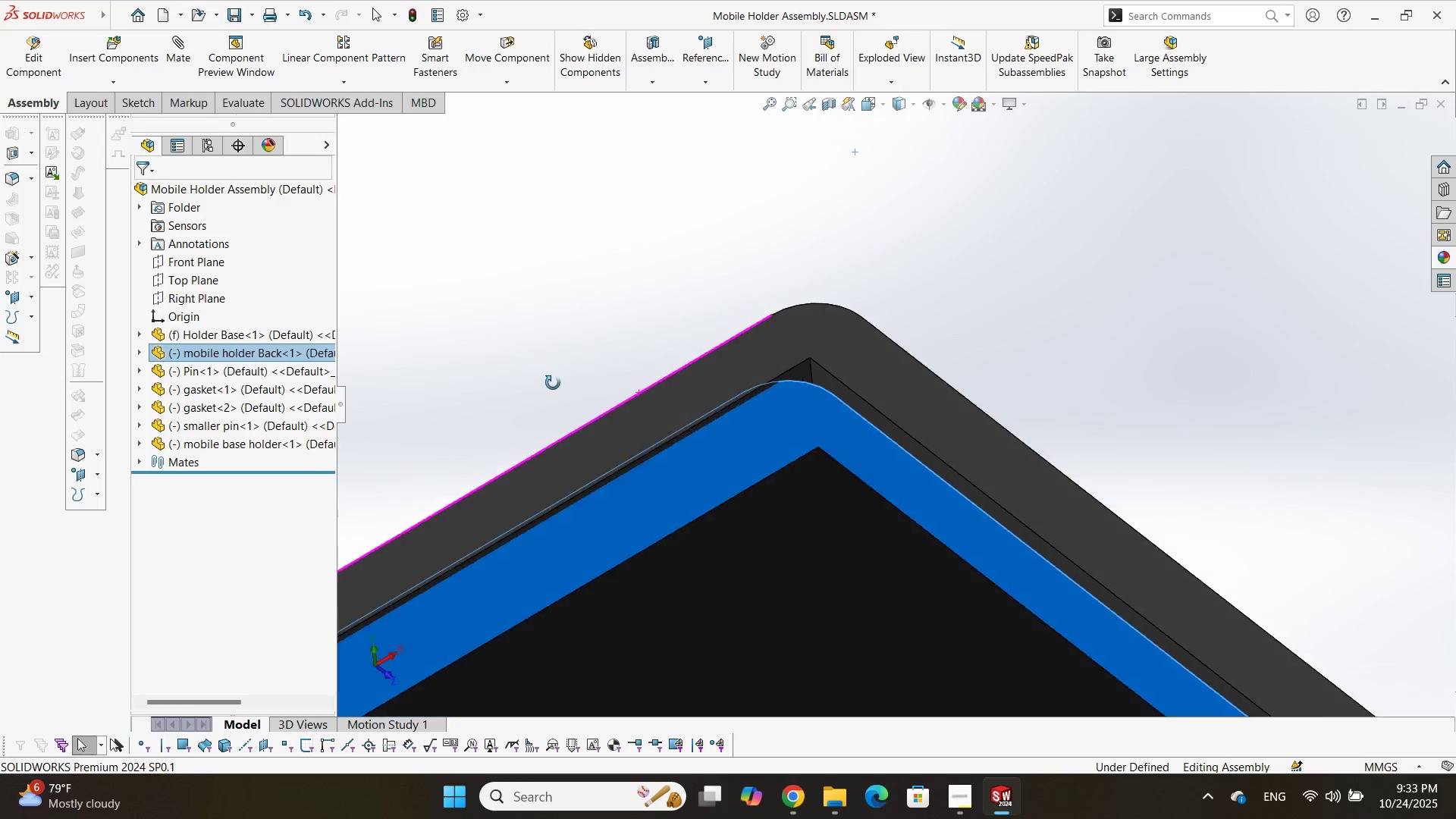 
scroll: coordinate [644, 448], scroll_direction: down, amount: 3.0
 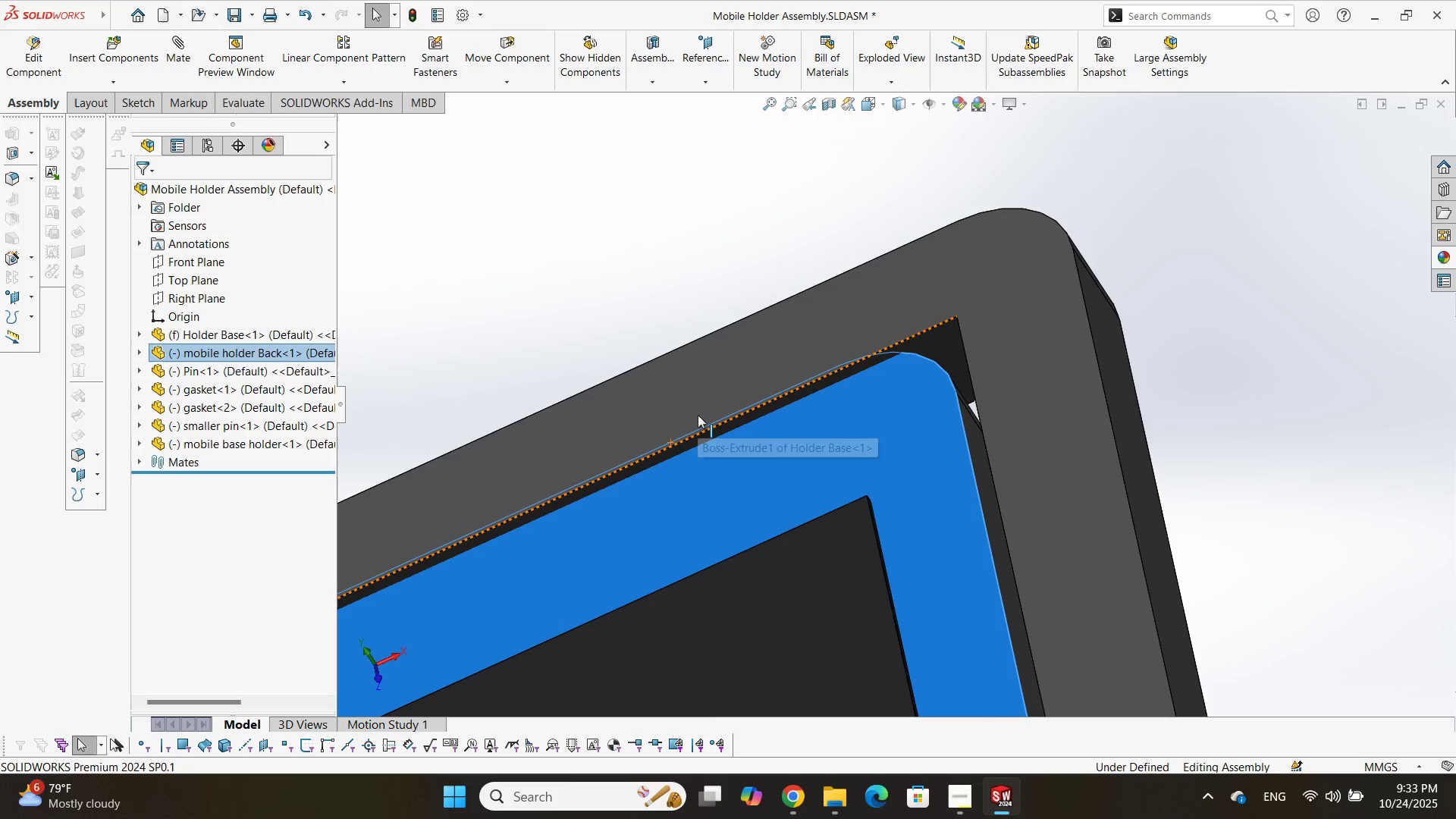 
scroll: coordinate [698, 415], scroll_direction: up, amount: 1.0
 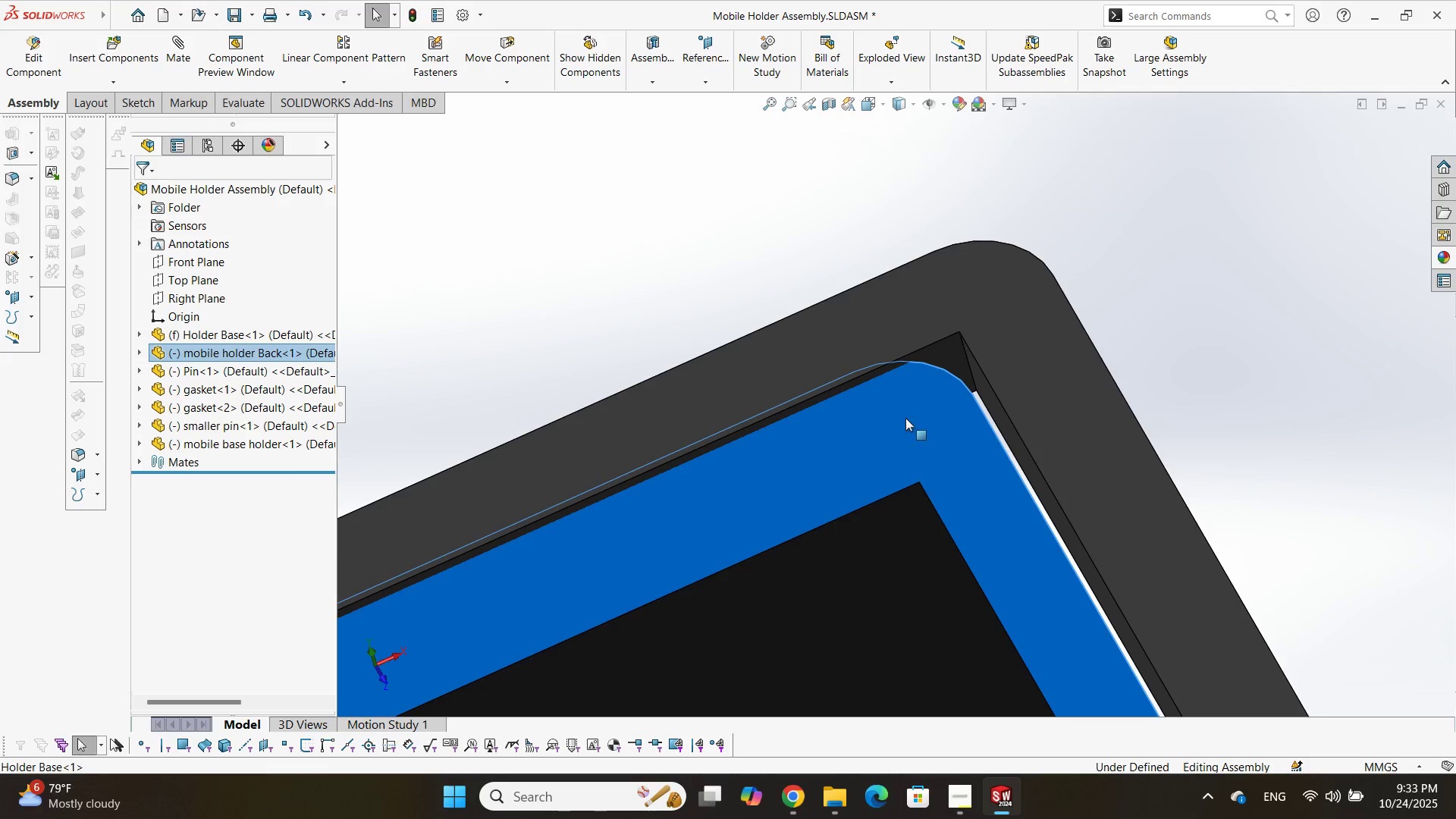 
double_click([905, 418])
 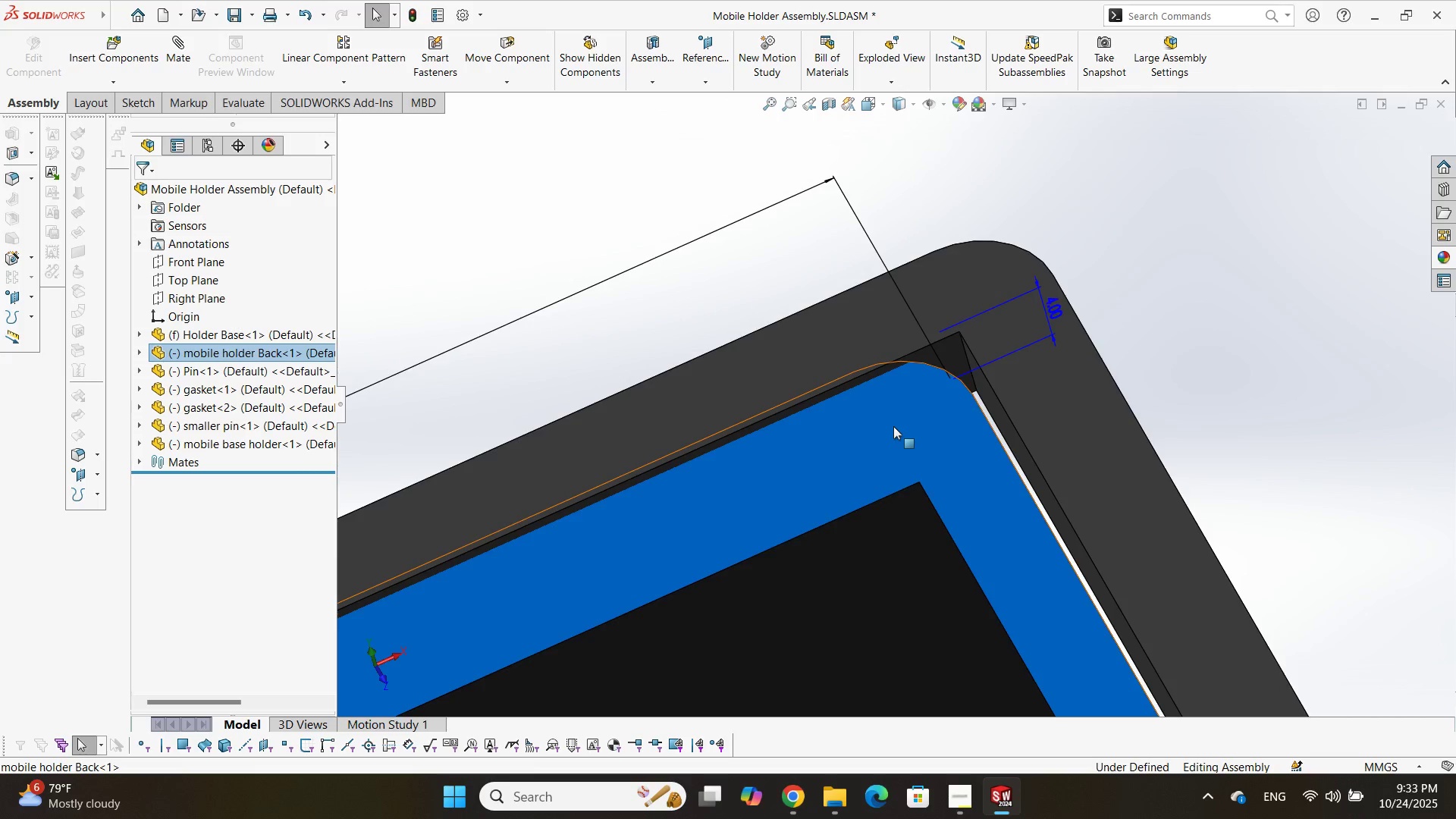 
scroll: coordinate [817, 476], scroll_direction: up, amount: 9.0
 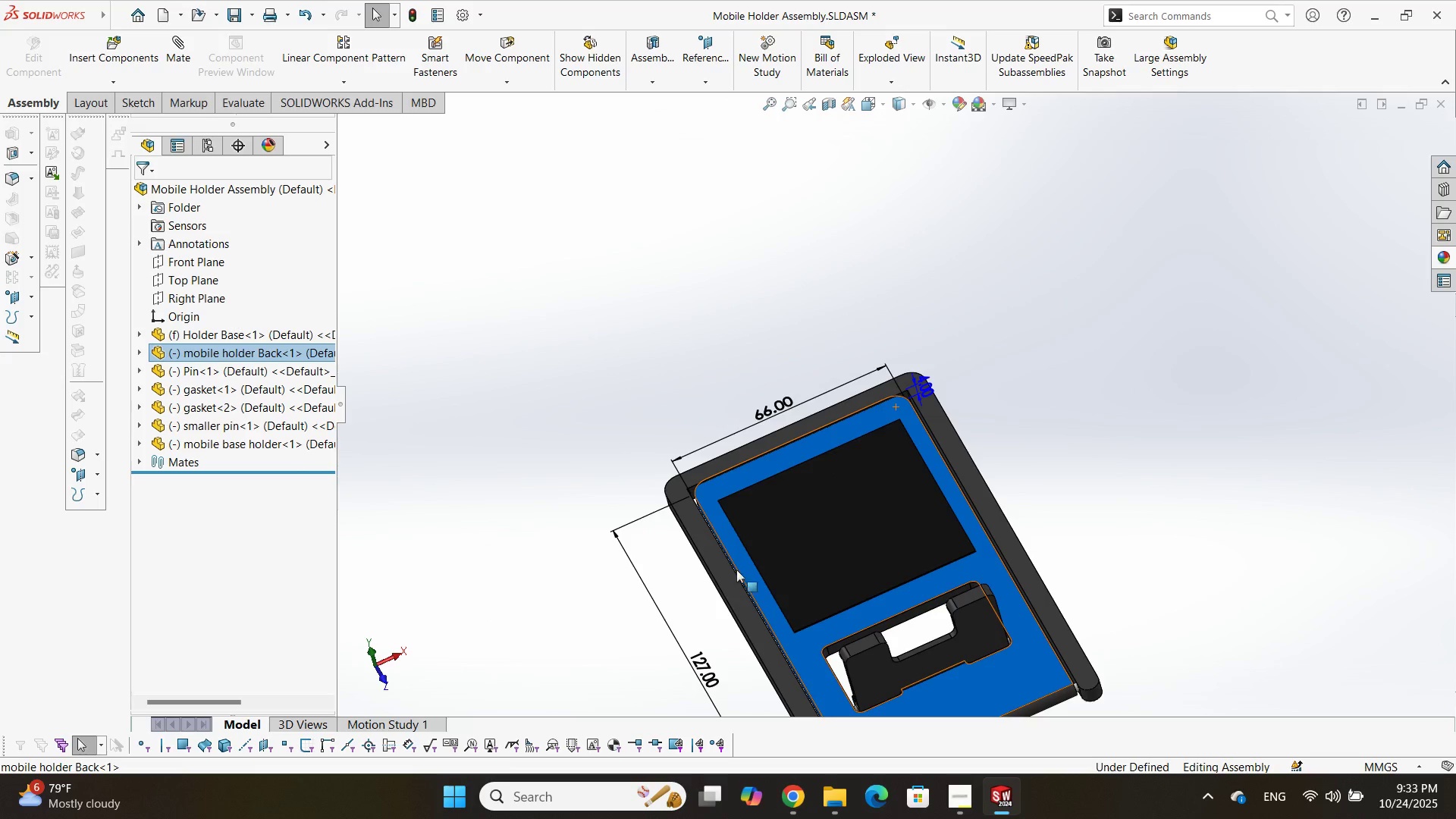 
scroll: coordinate [728, 624], scroll_direction: down, amount: 2.0
 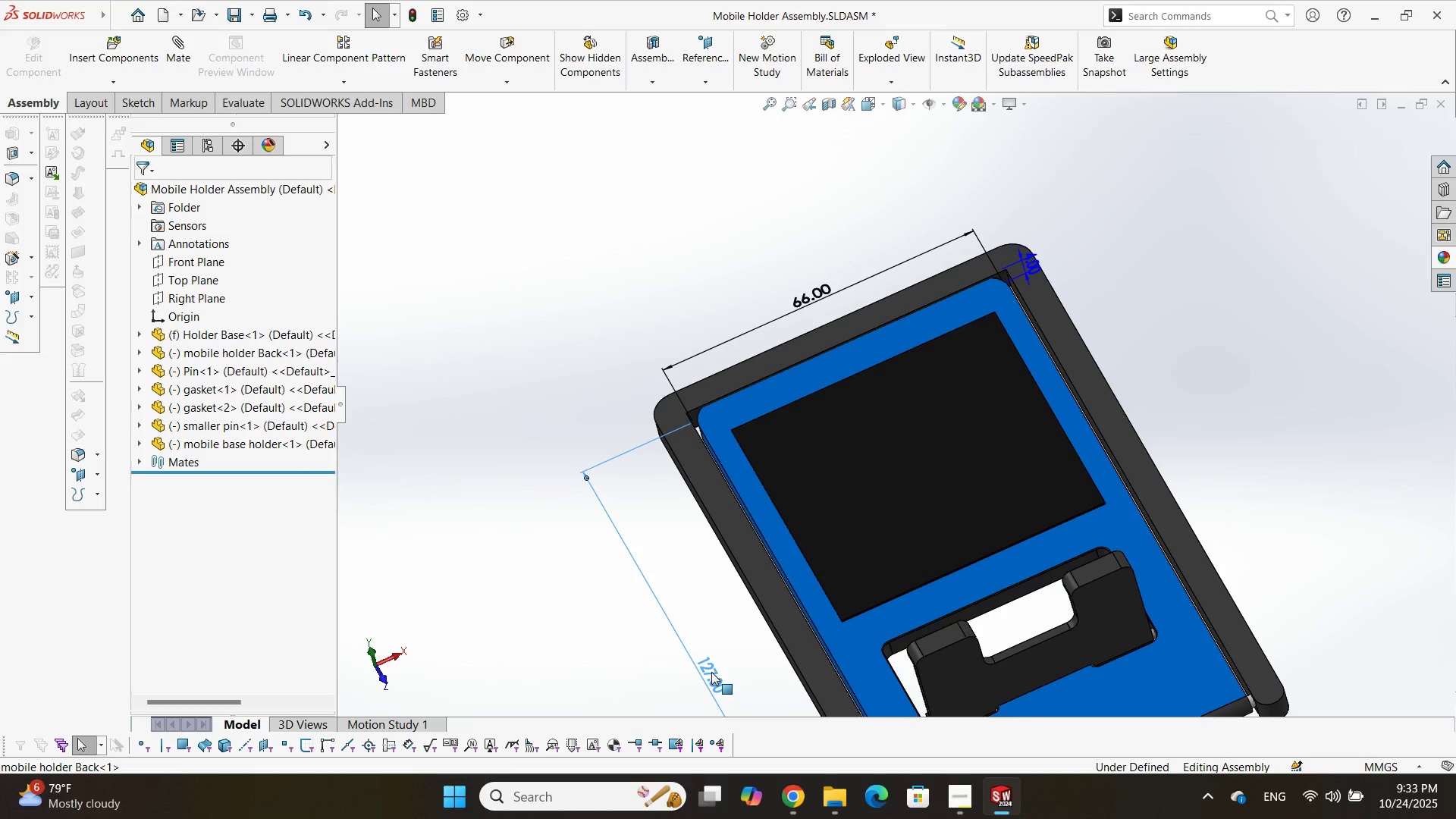 
double_click([711, 672])
 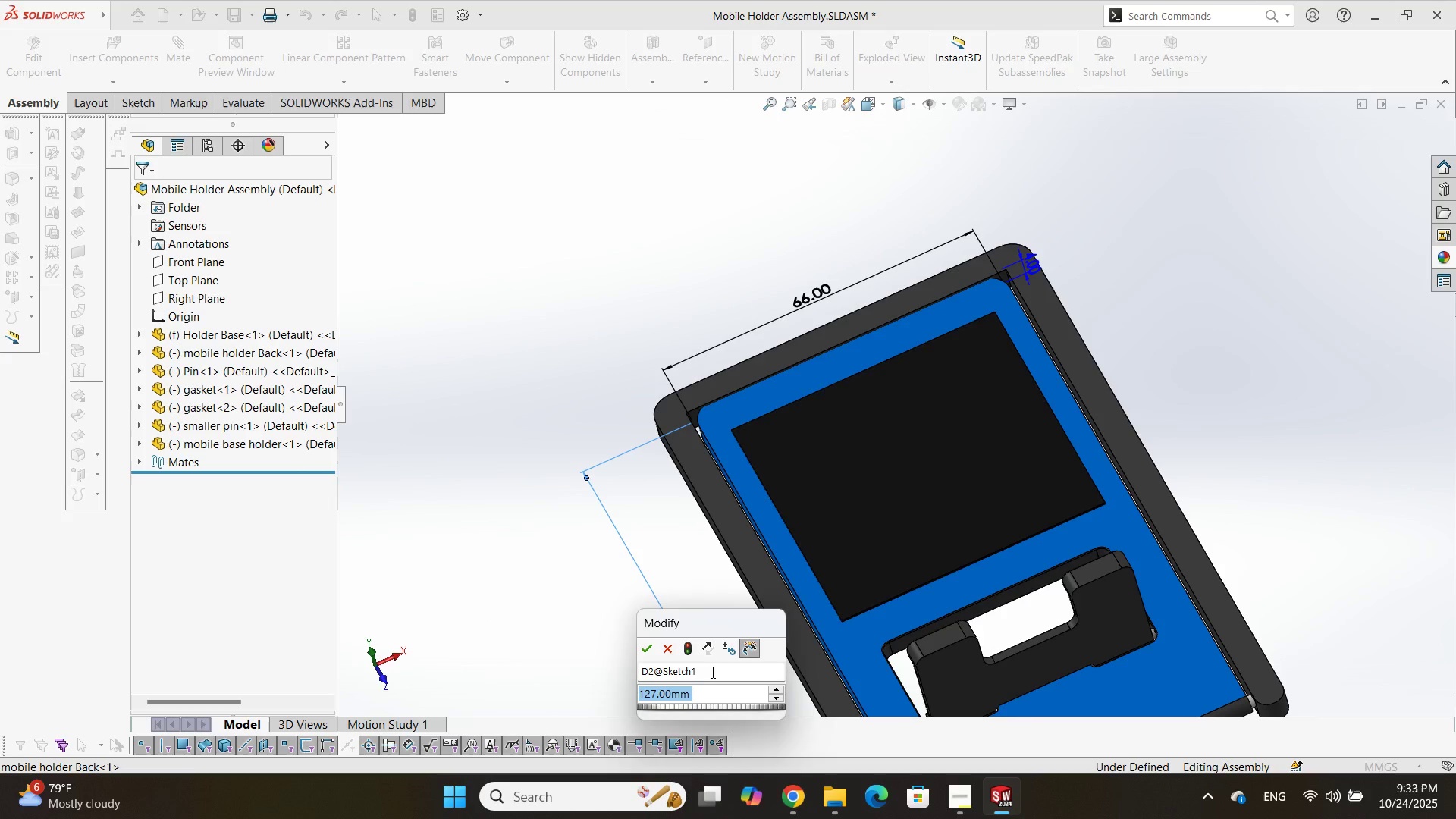 
key(Numpad1)
 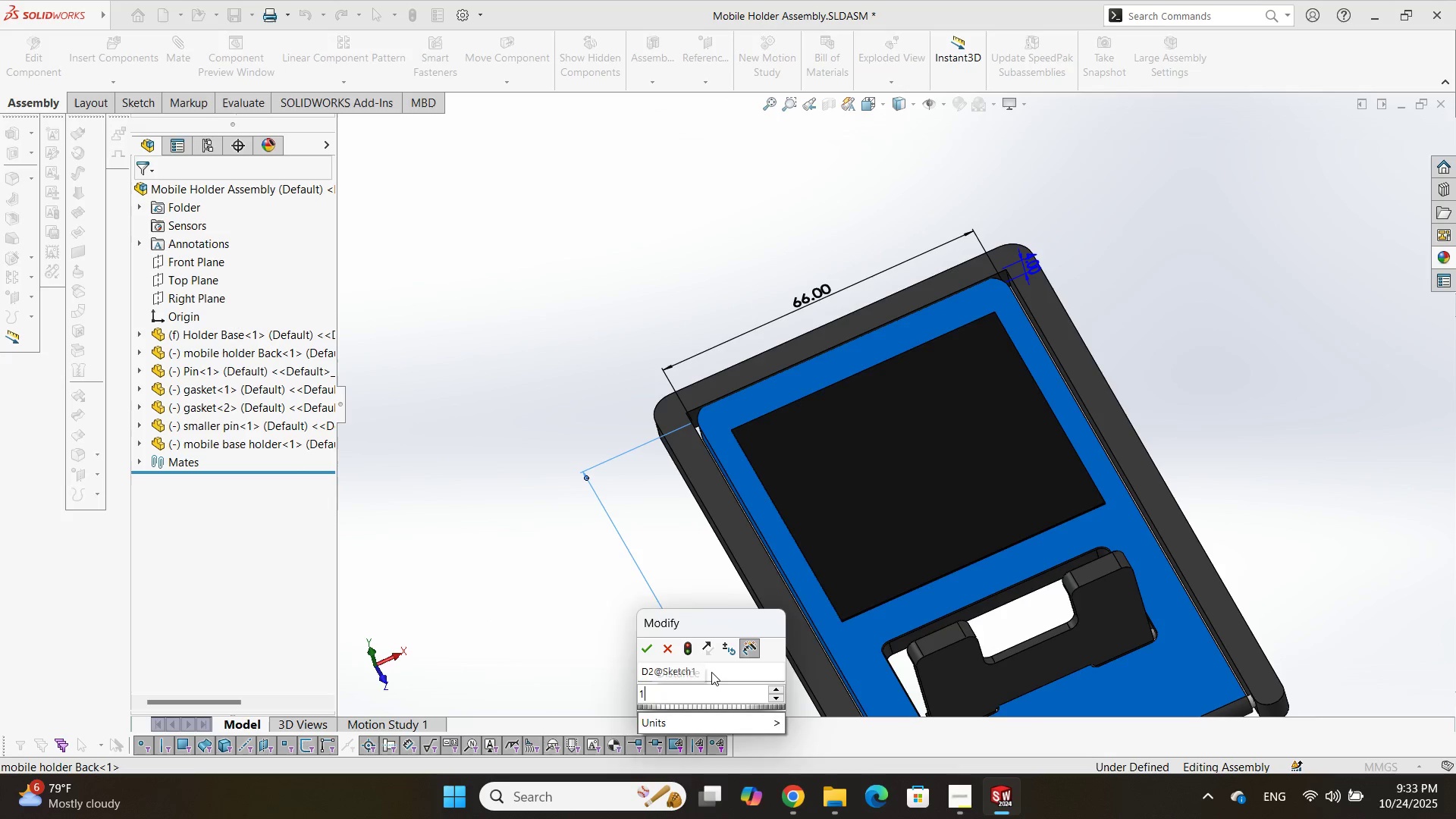 
key(Numpad2)
 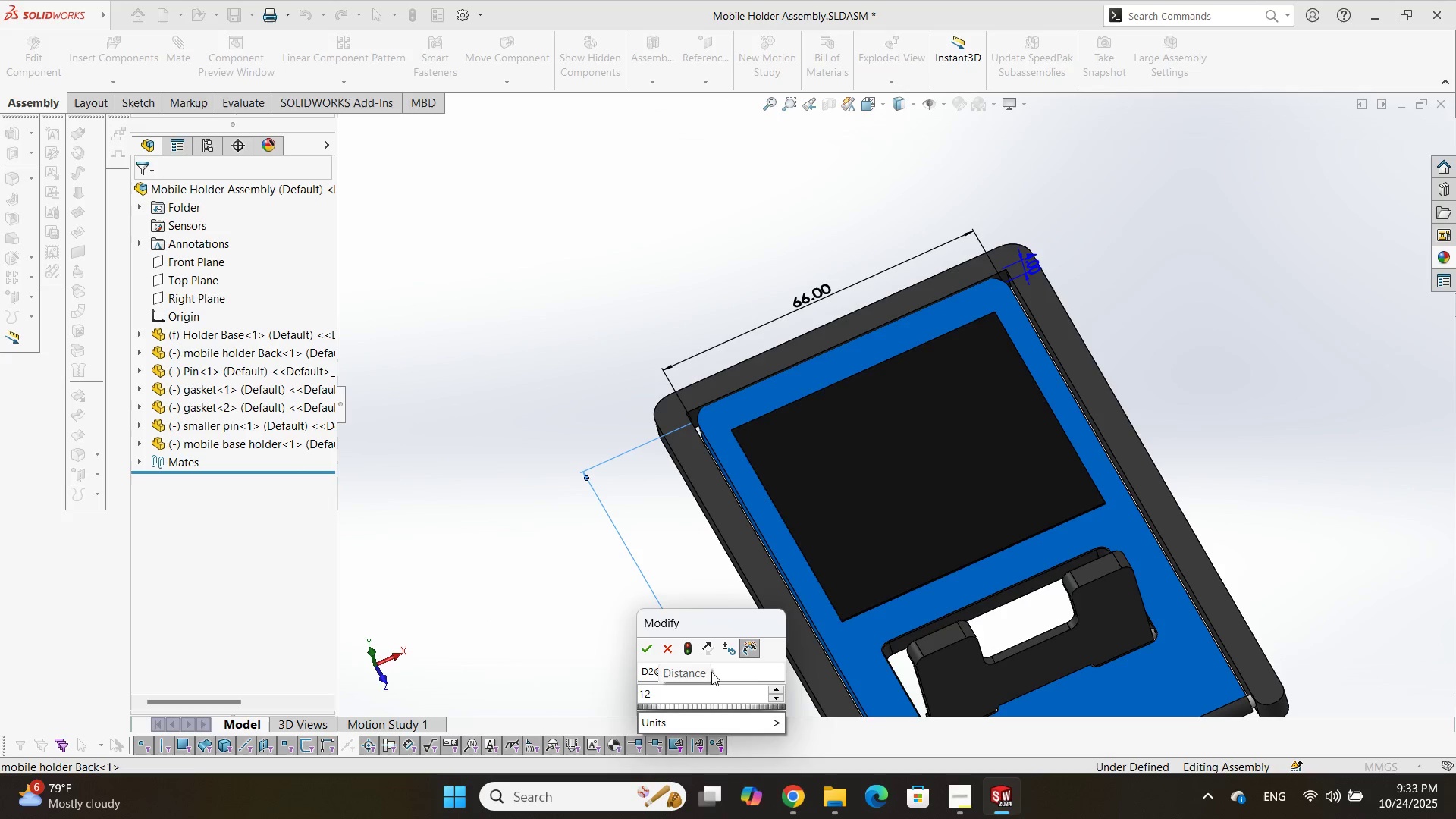 
key(Numpad6)
 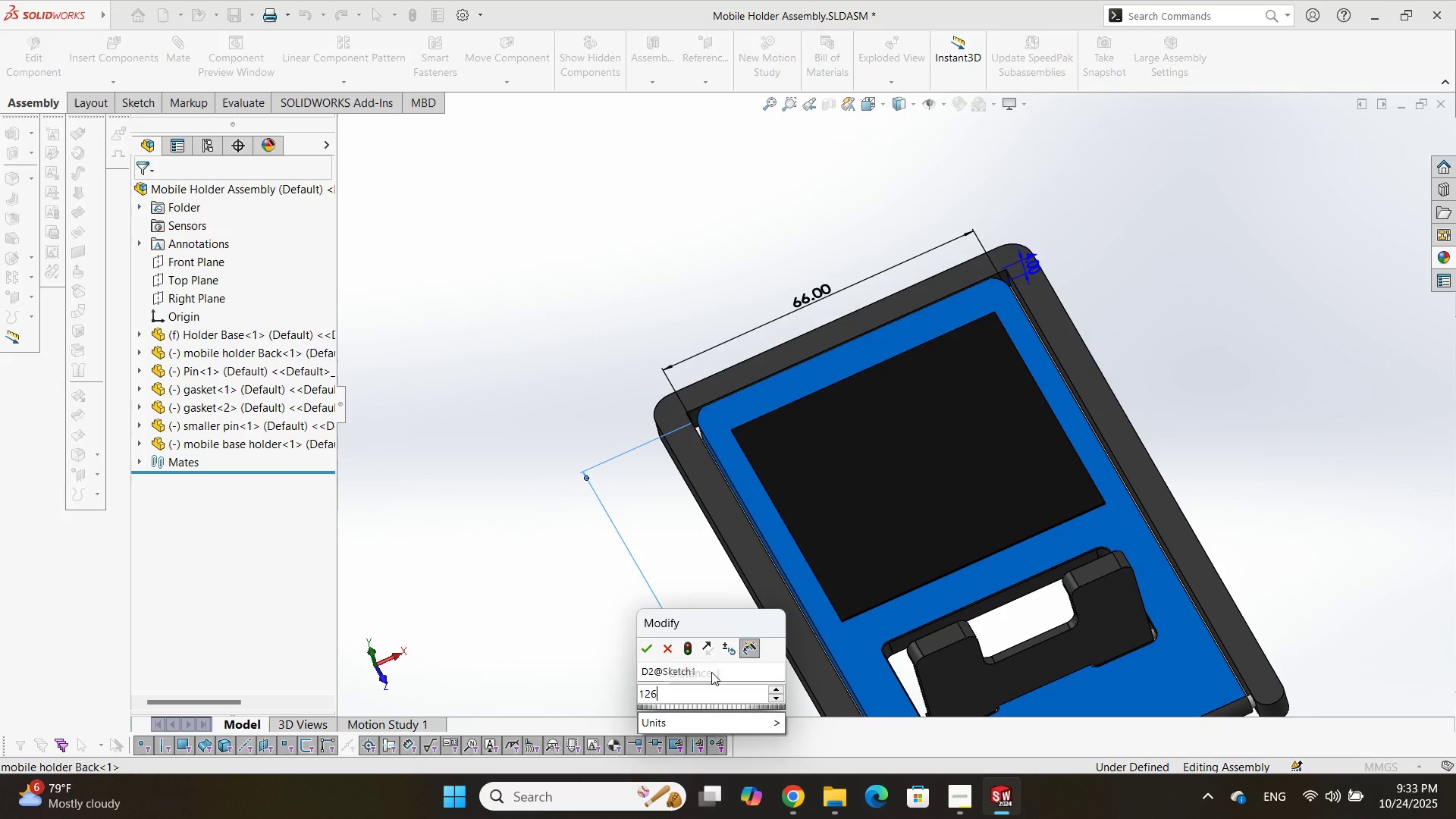 
key(NumpadEnter)
 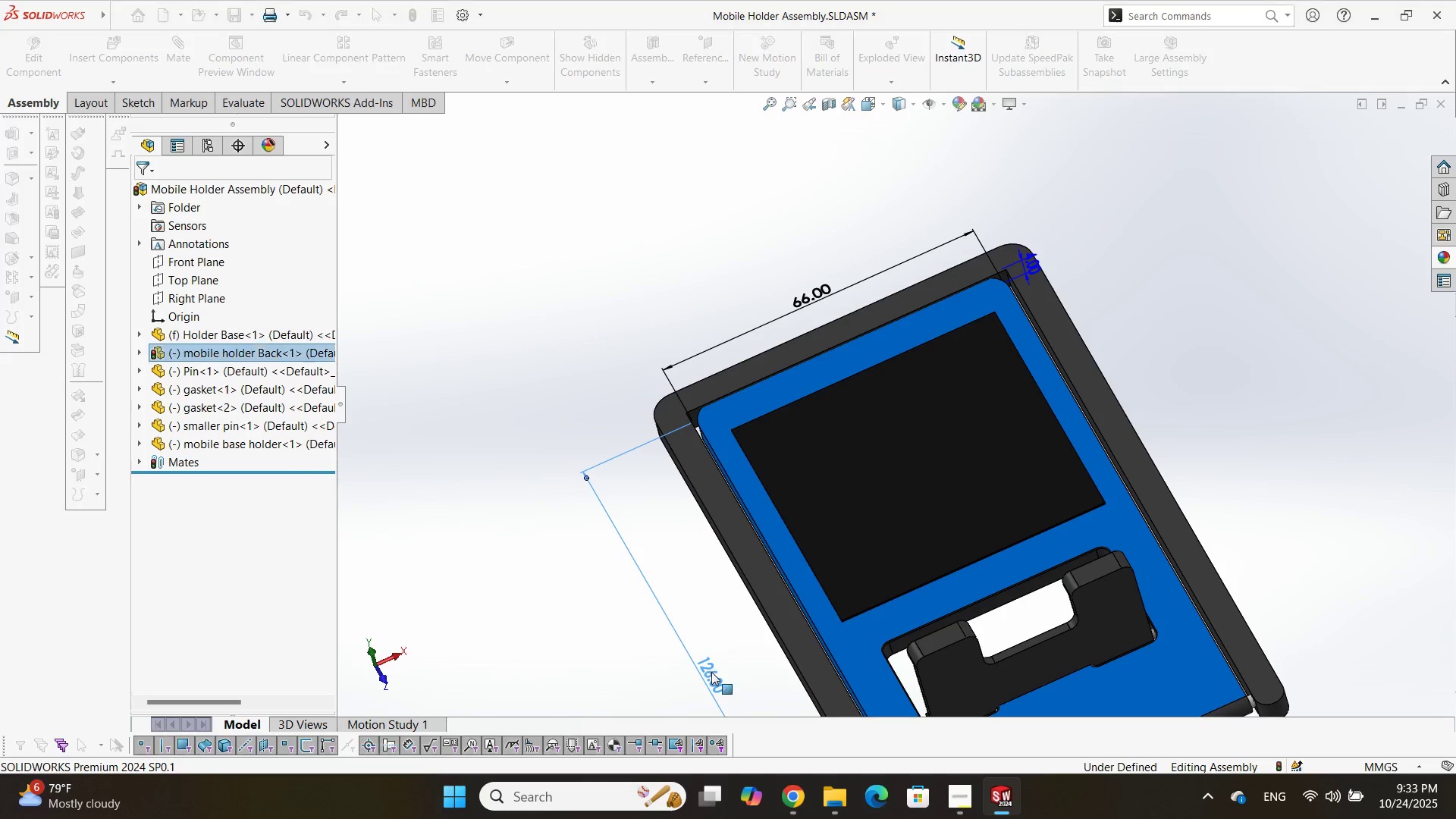 
key(Control+B)
 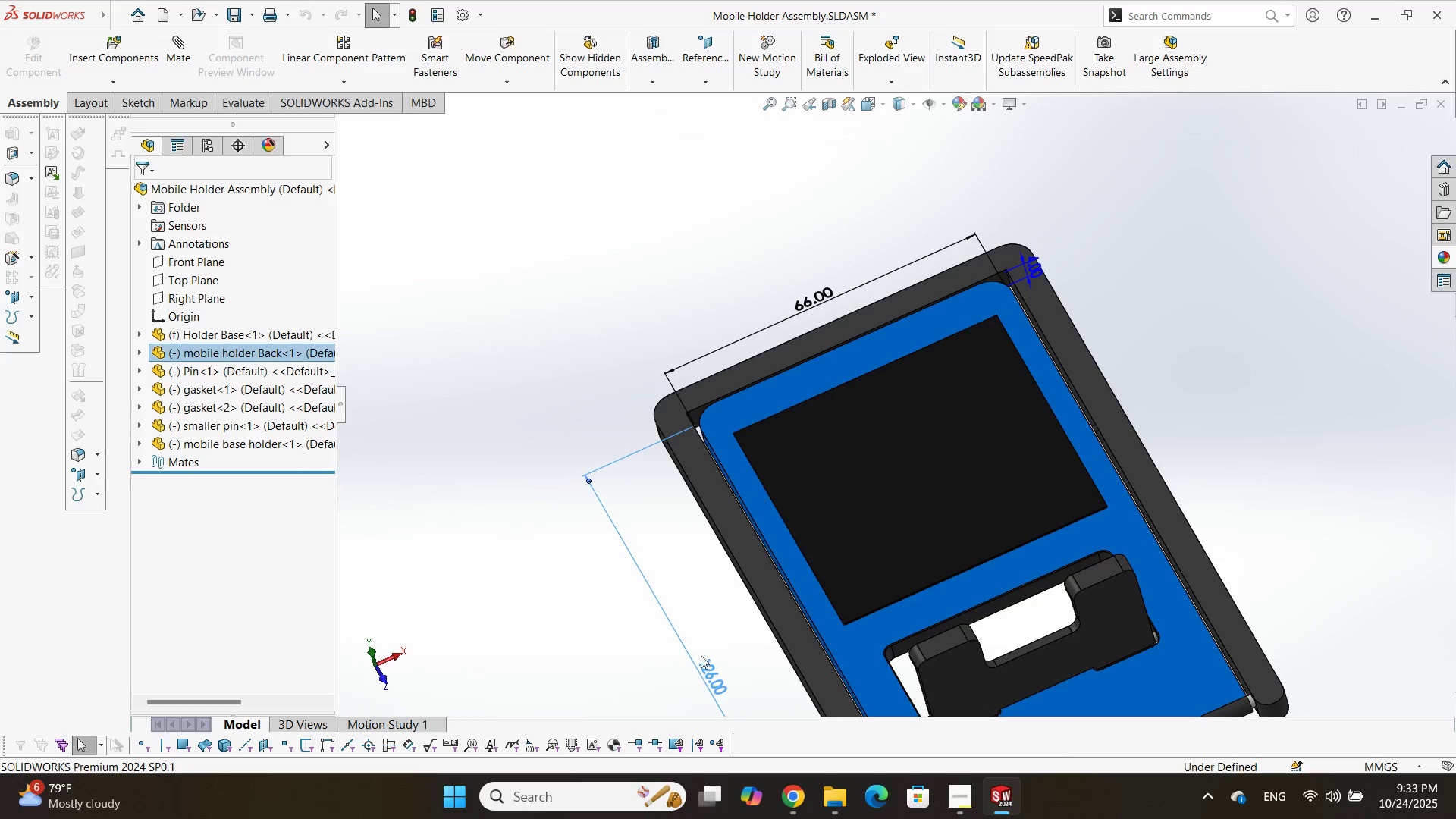 
scroll: coordinate [788, 460], scroll_direction: down, amount: 4.0
 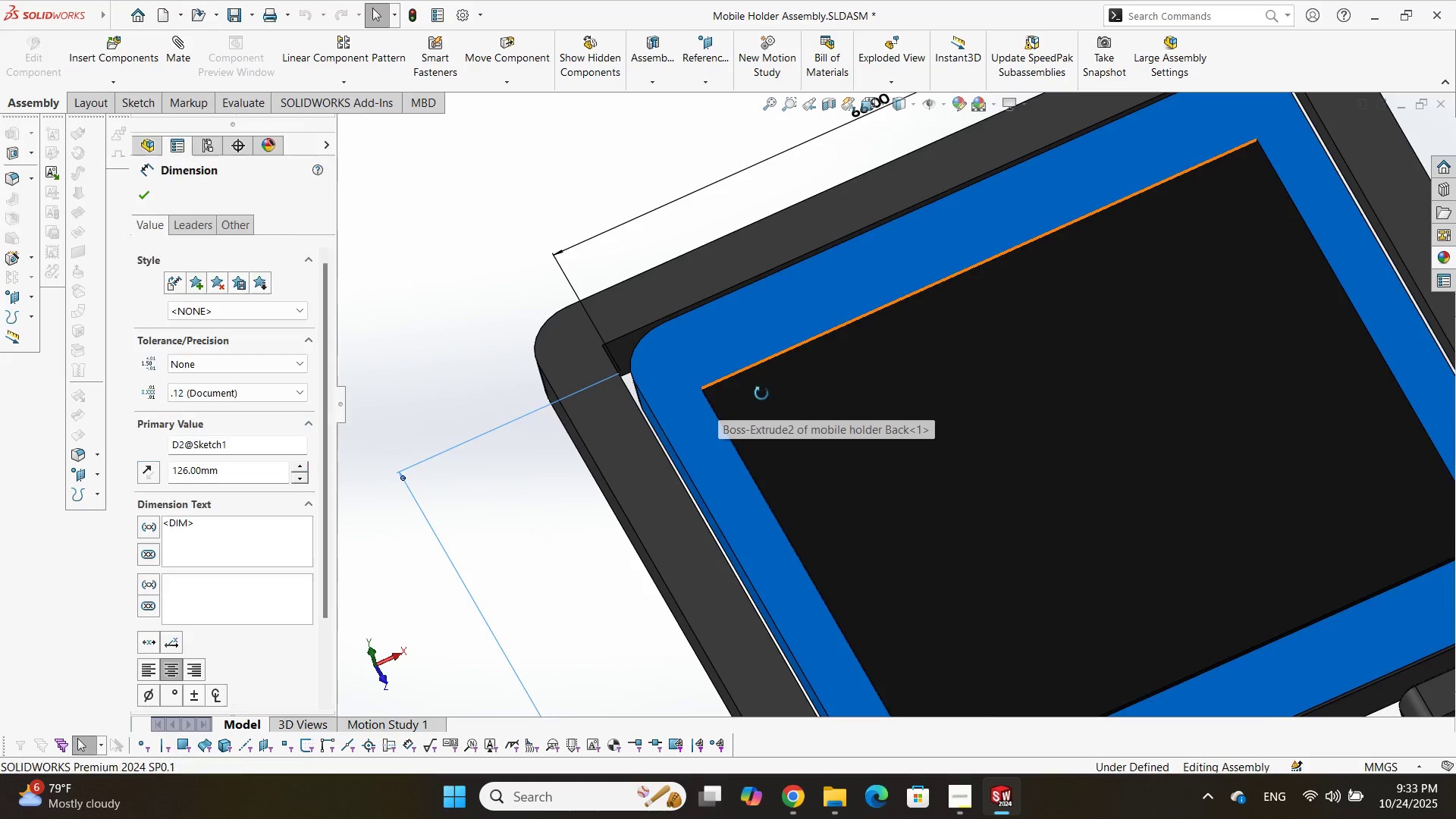 
key(Space)
 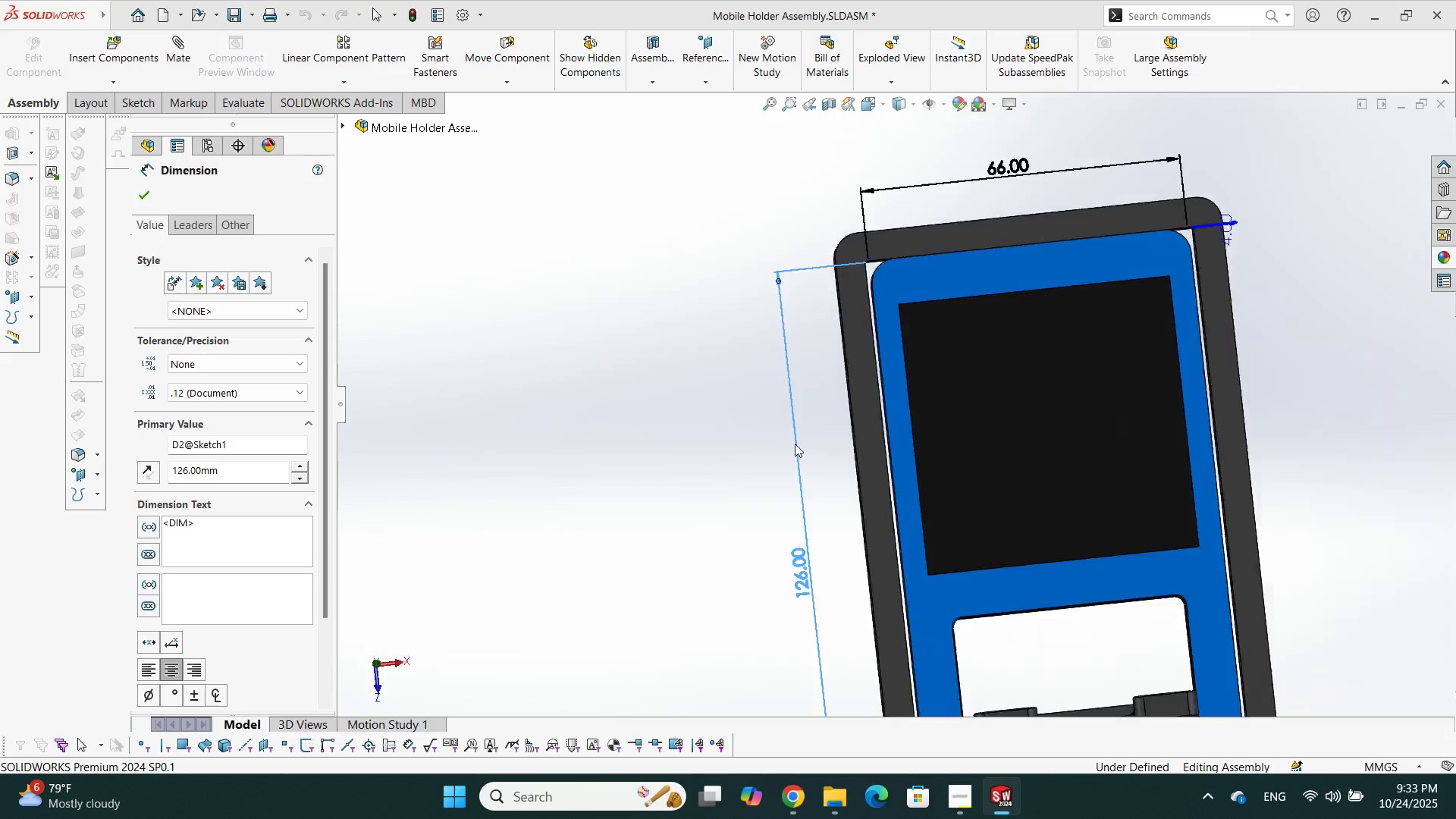 
scroll: coordinate [750, 171], scroll_direction: down, amount: 6.0
 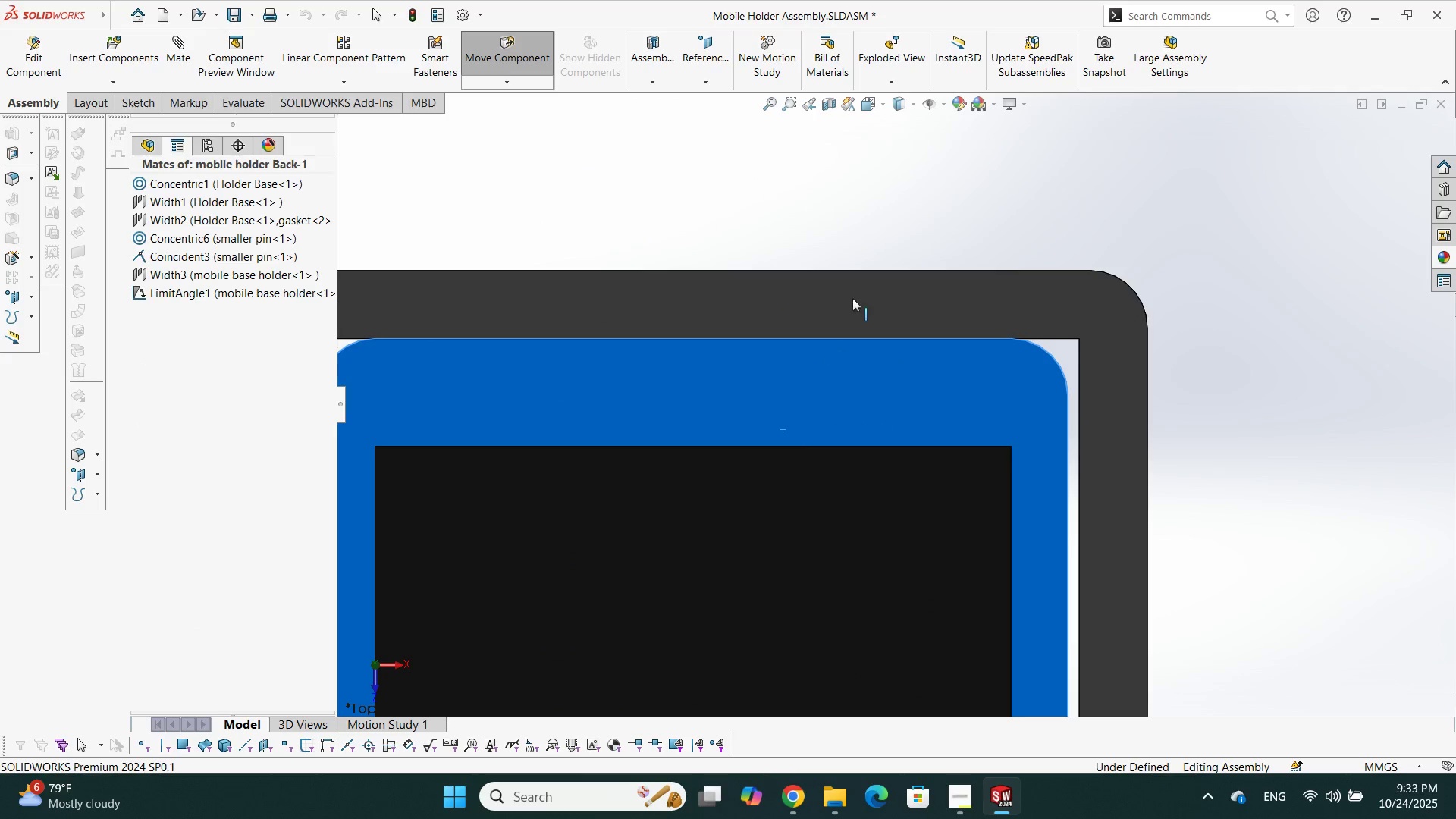 
scroll: coordinate [821, 395], scroll_direction: up, amount: 3.0
 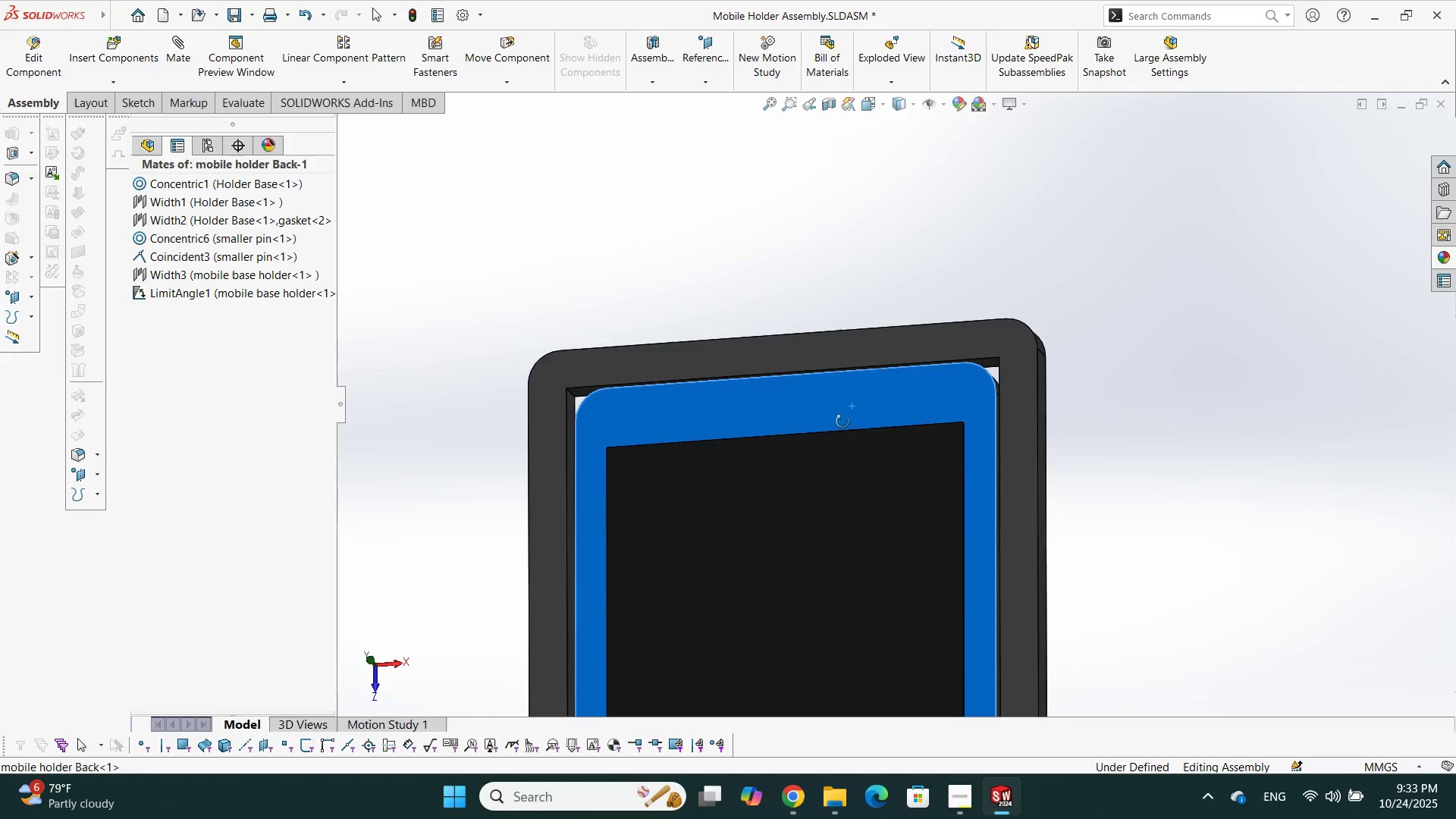 
key(Space)
 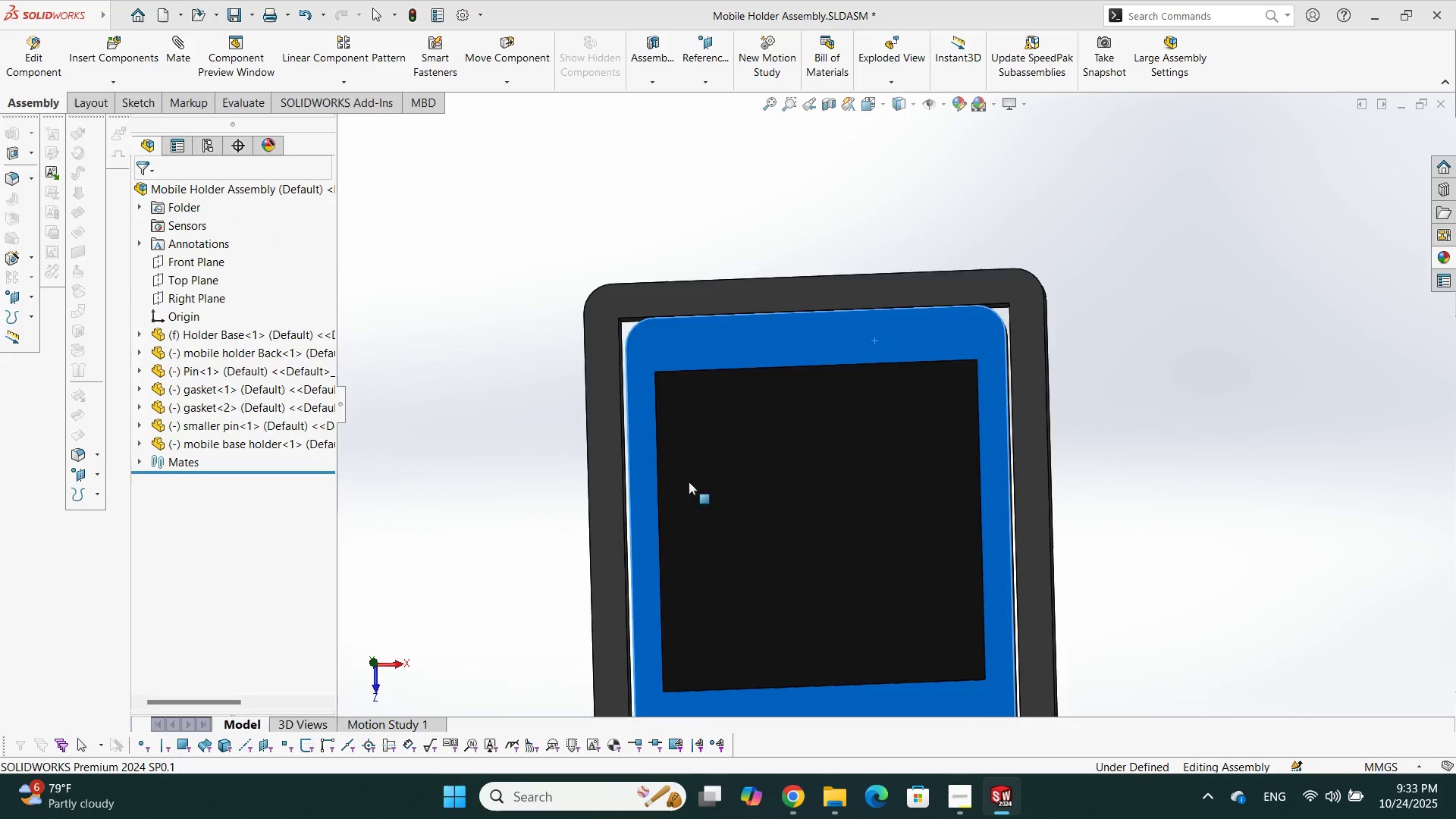 
scroll: coordinate [844, 165], scroll_direction: down, amount: 7.0
 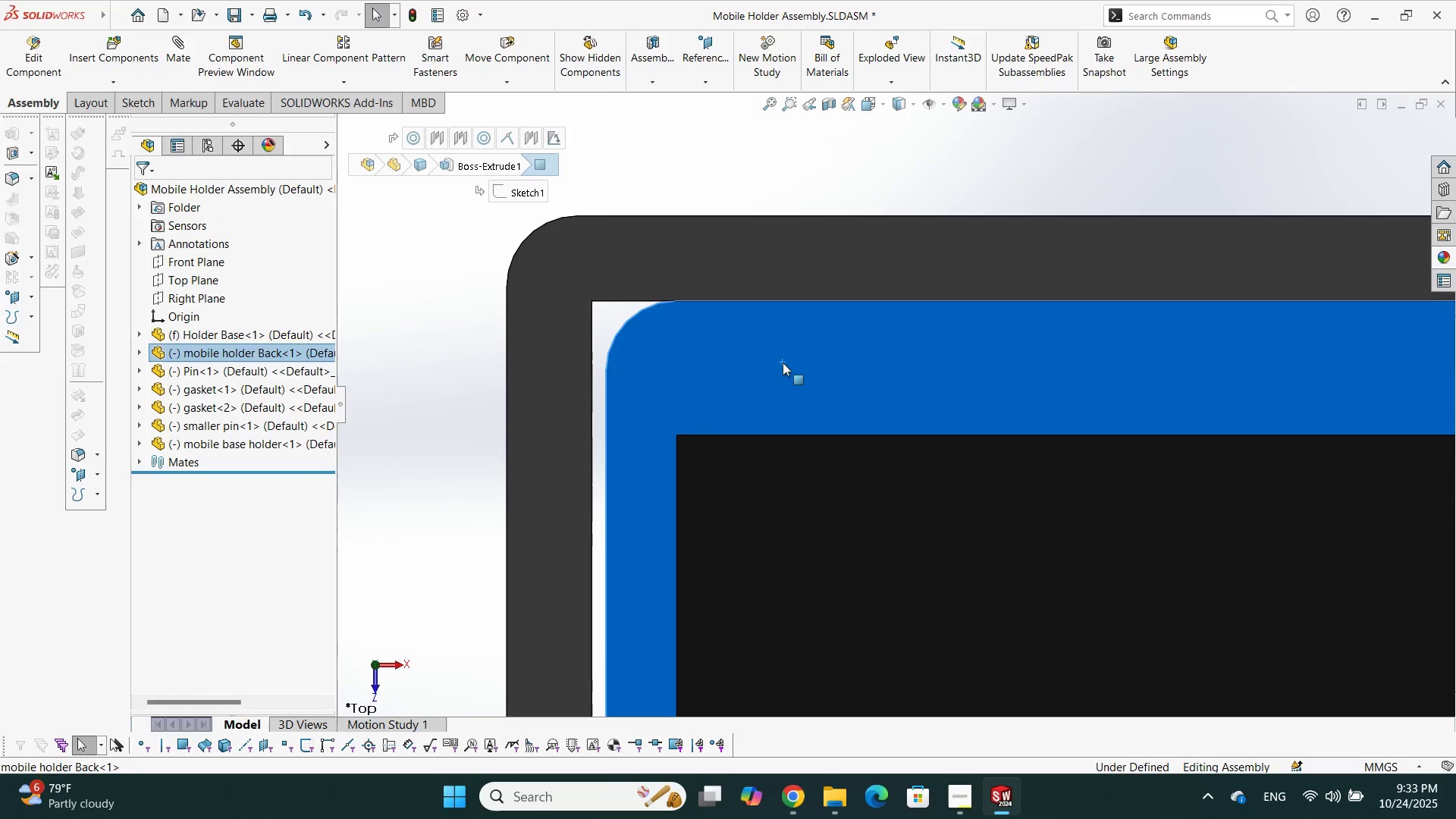 
double_click([783, 362])
 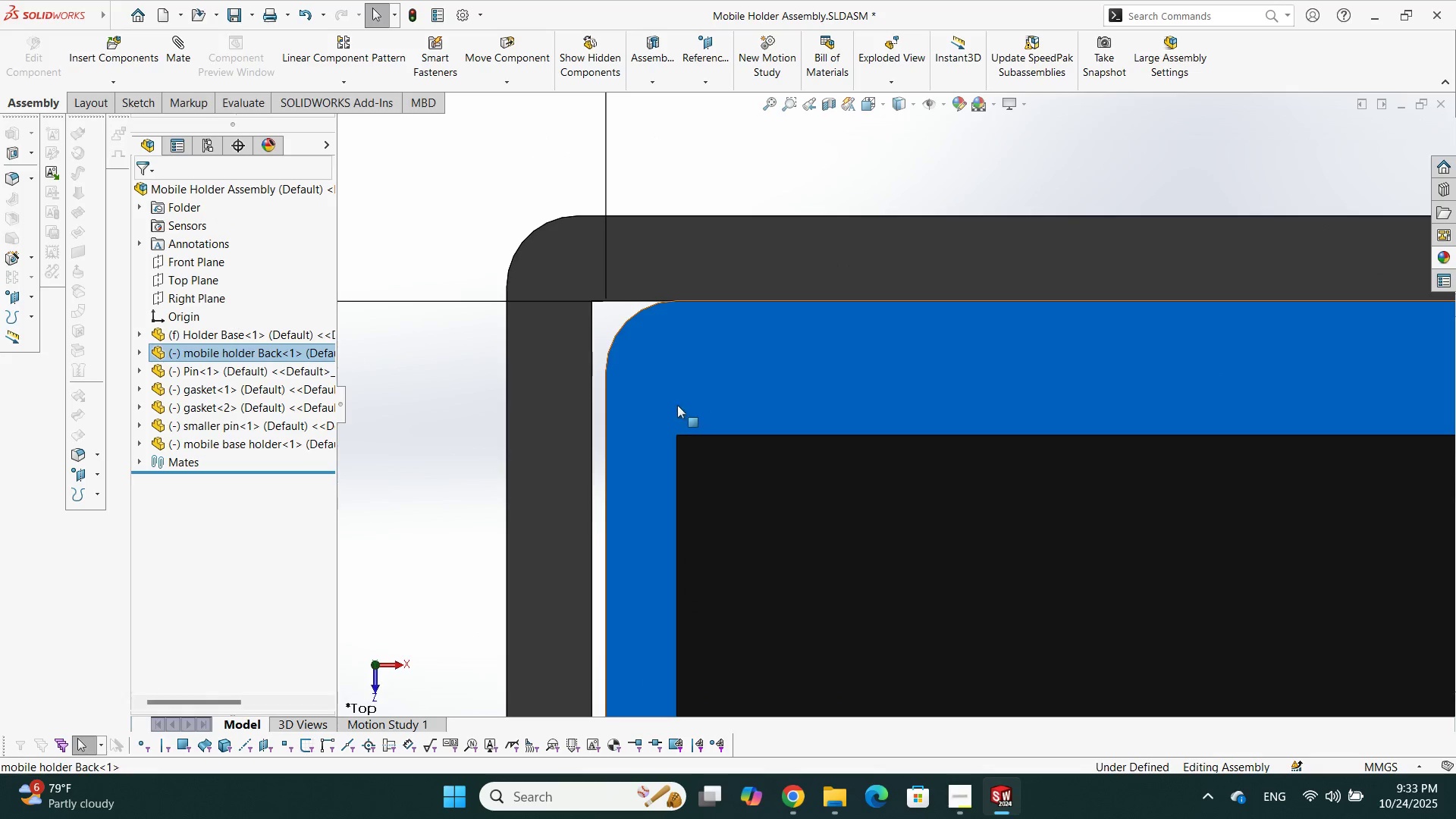 
scroll: coordinate [676, 406], scroll_direction: up, amount: 7.0
 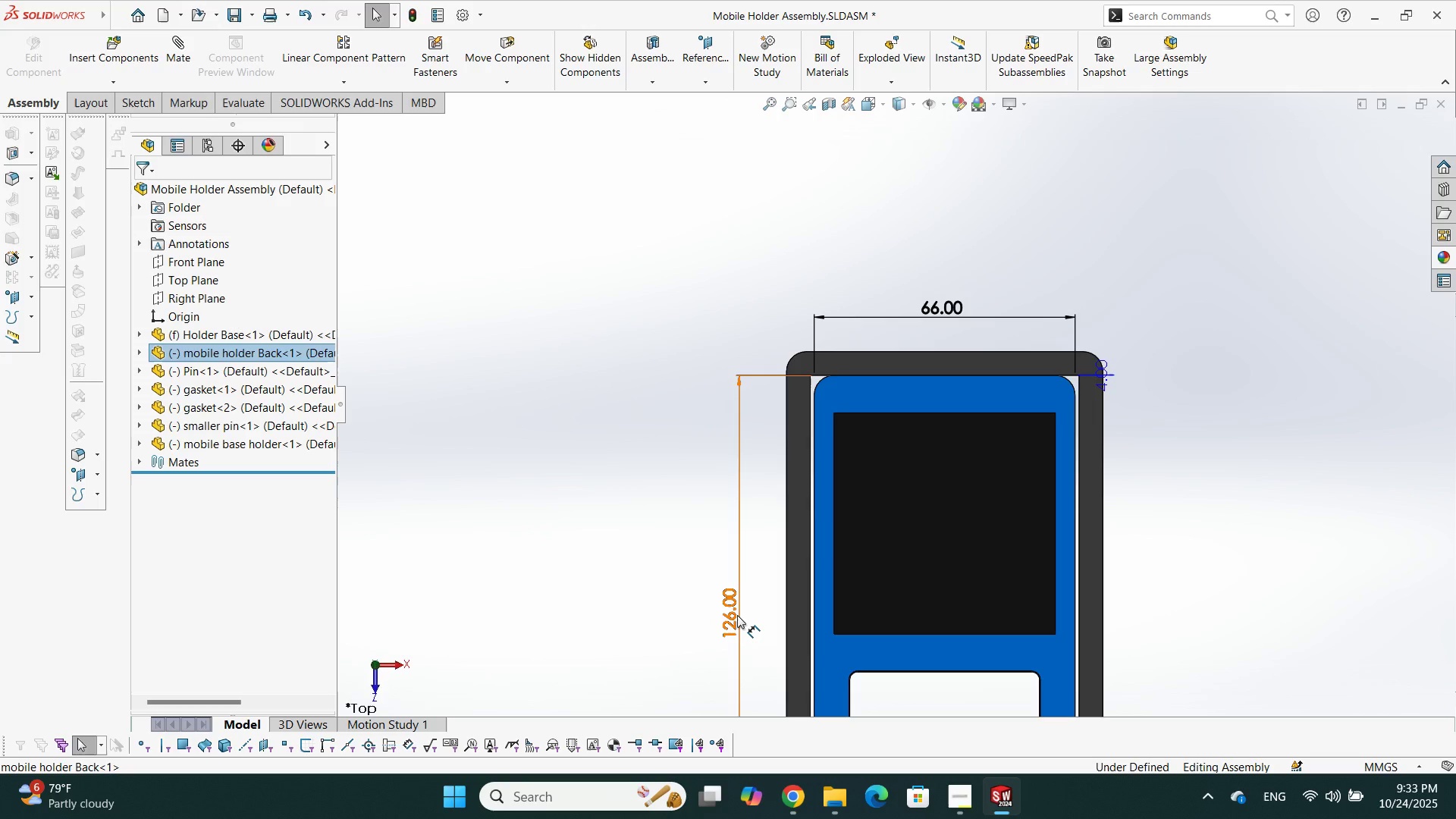 
double_click([738, 615])
 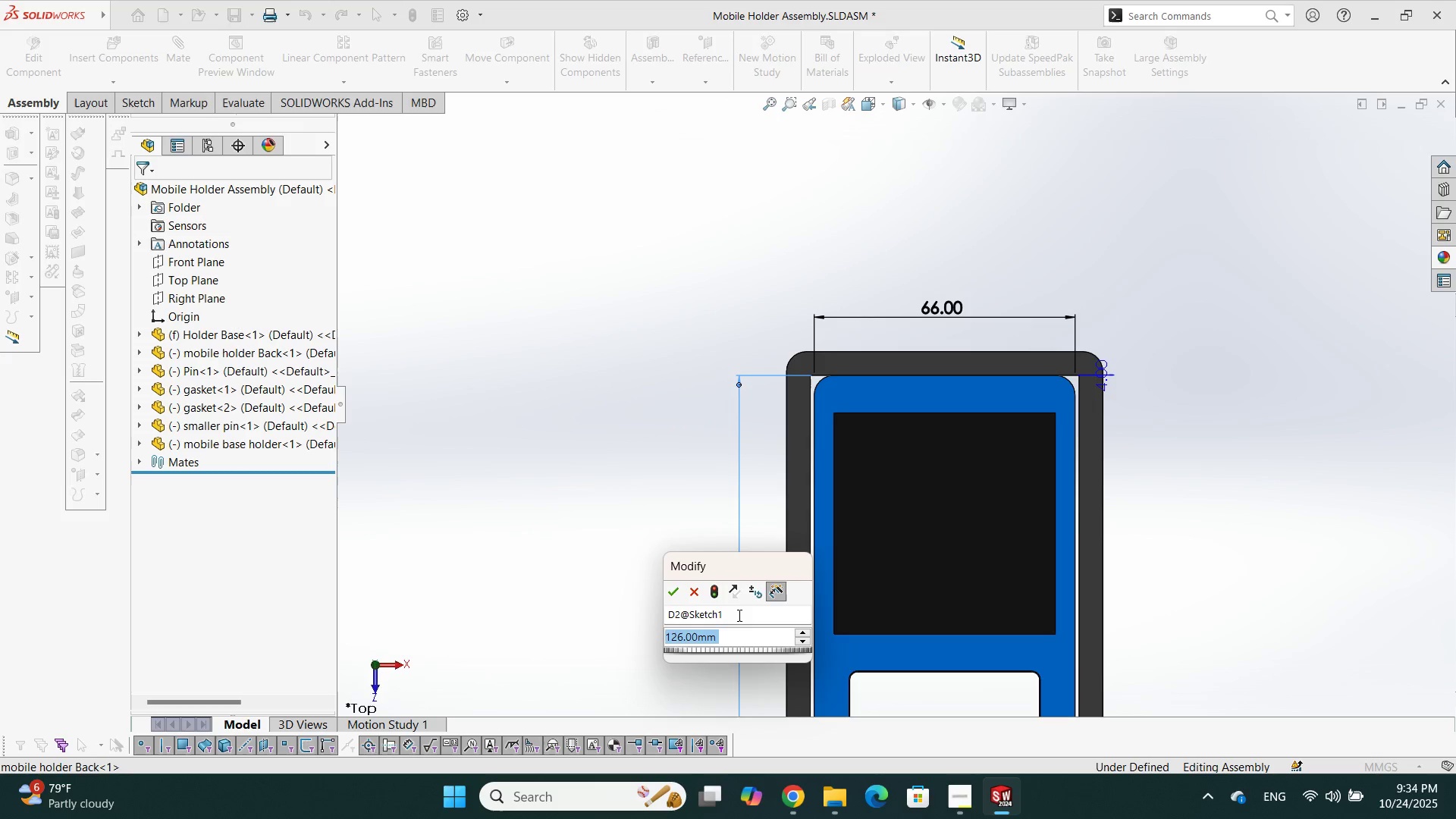 
key(Numpad1)
 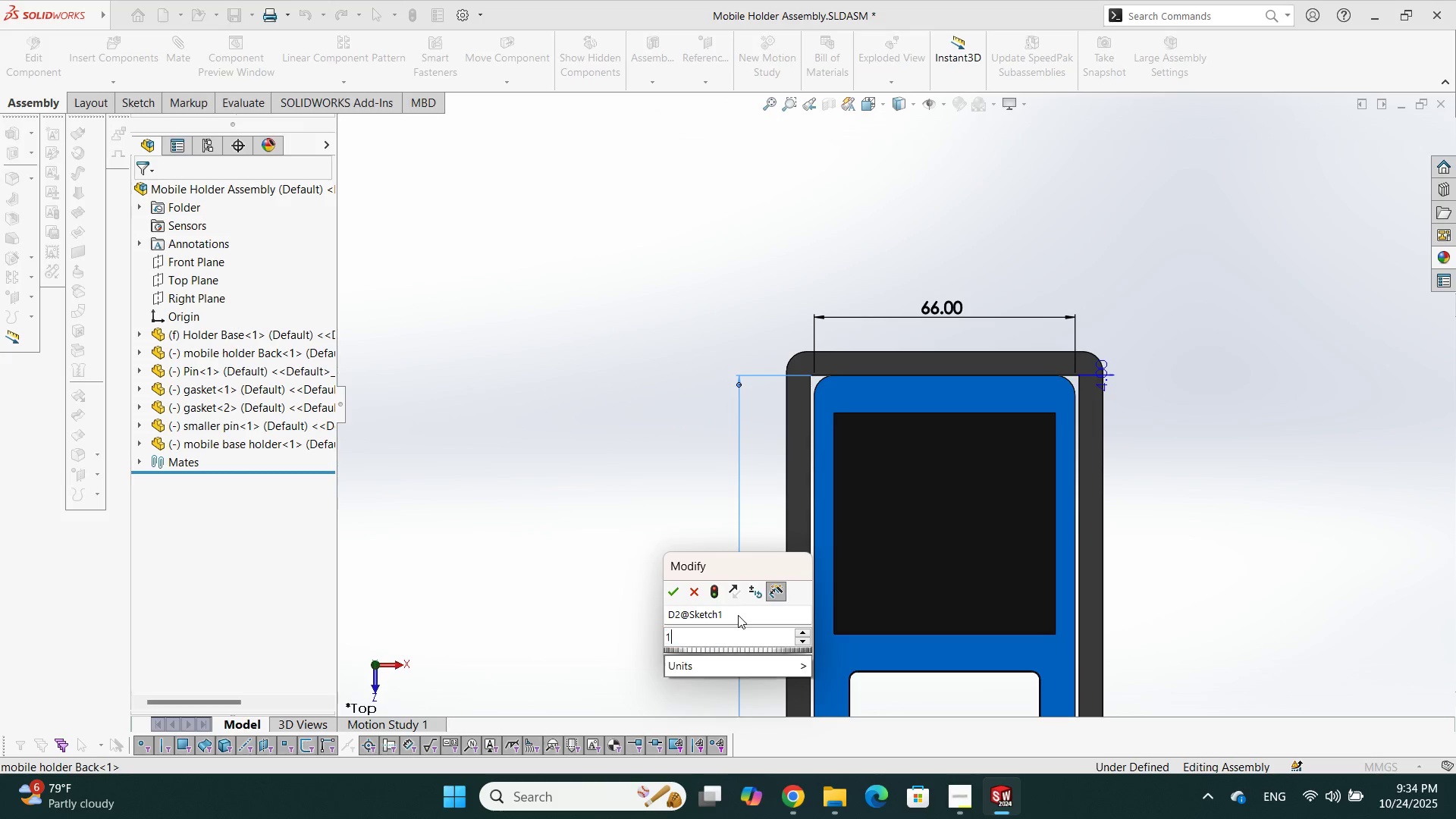 
key(Numpad2)
 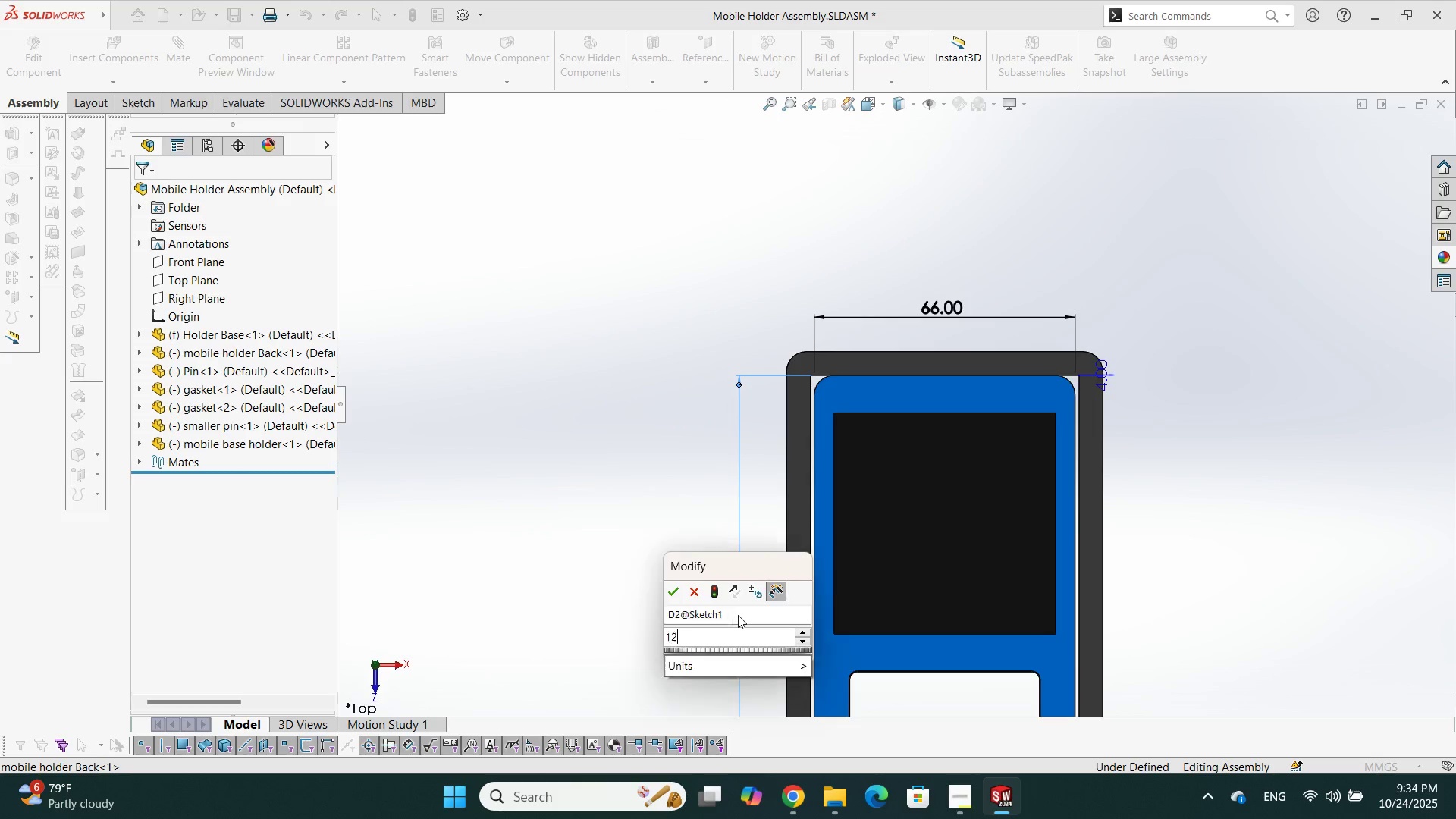 
key(Numpad5)
 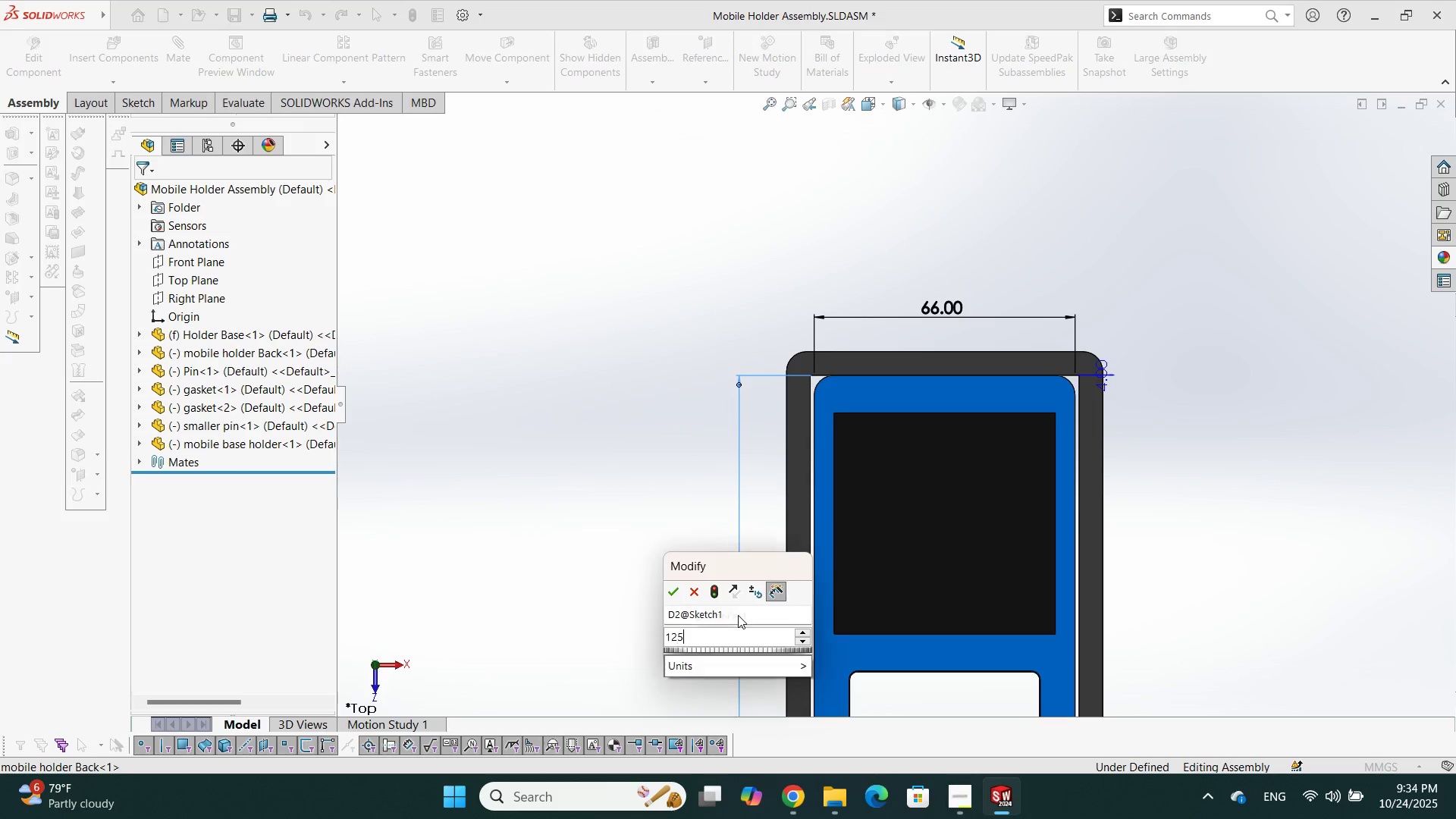 
key(NumpadDecimal)
 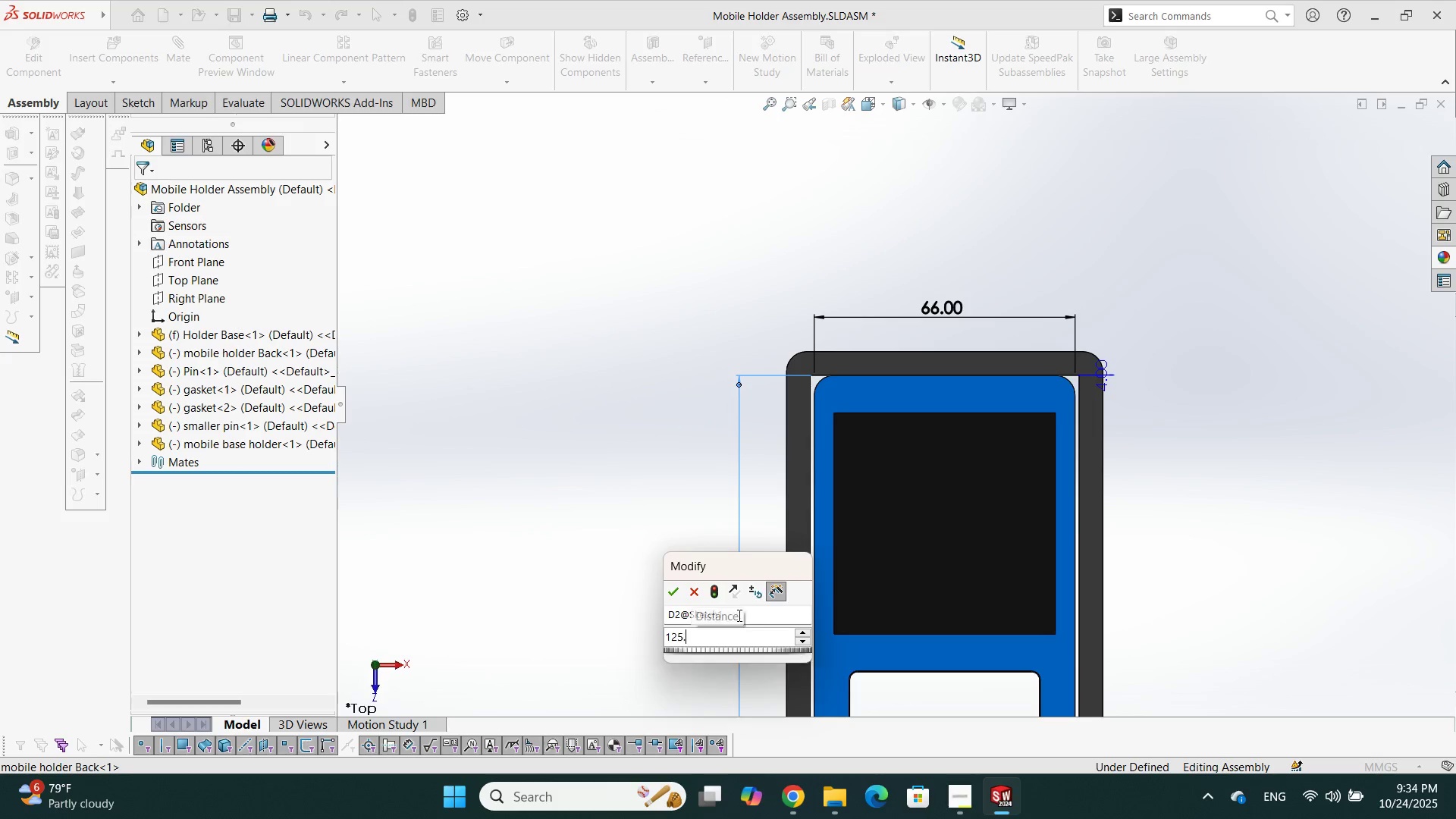 
key(Numpad5)
 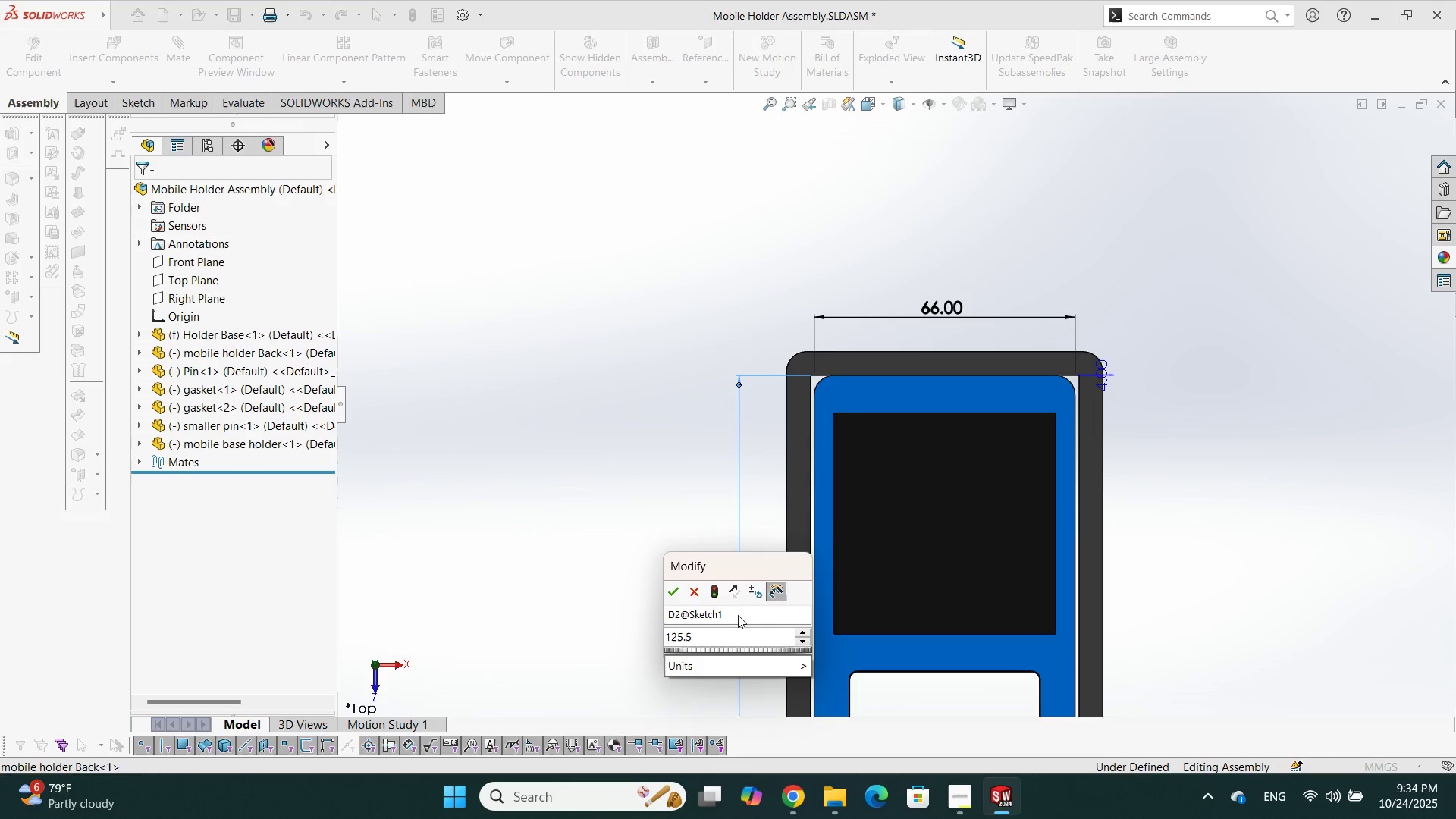 
key(NumpadEnter)
 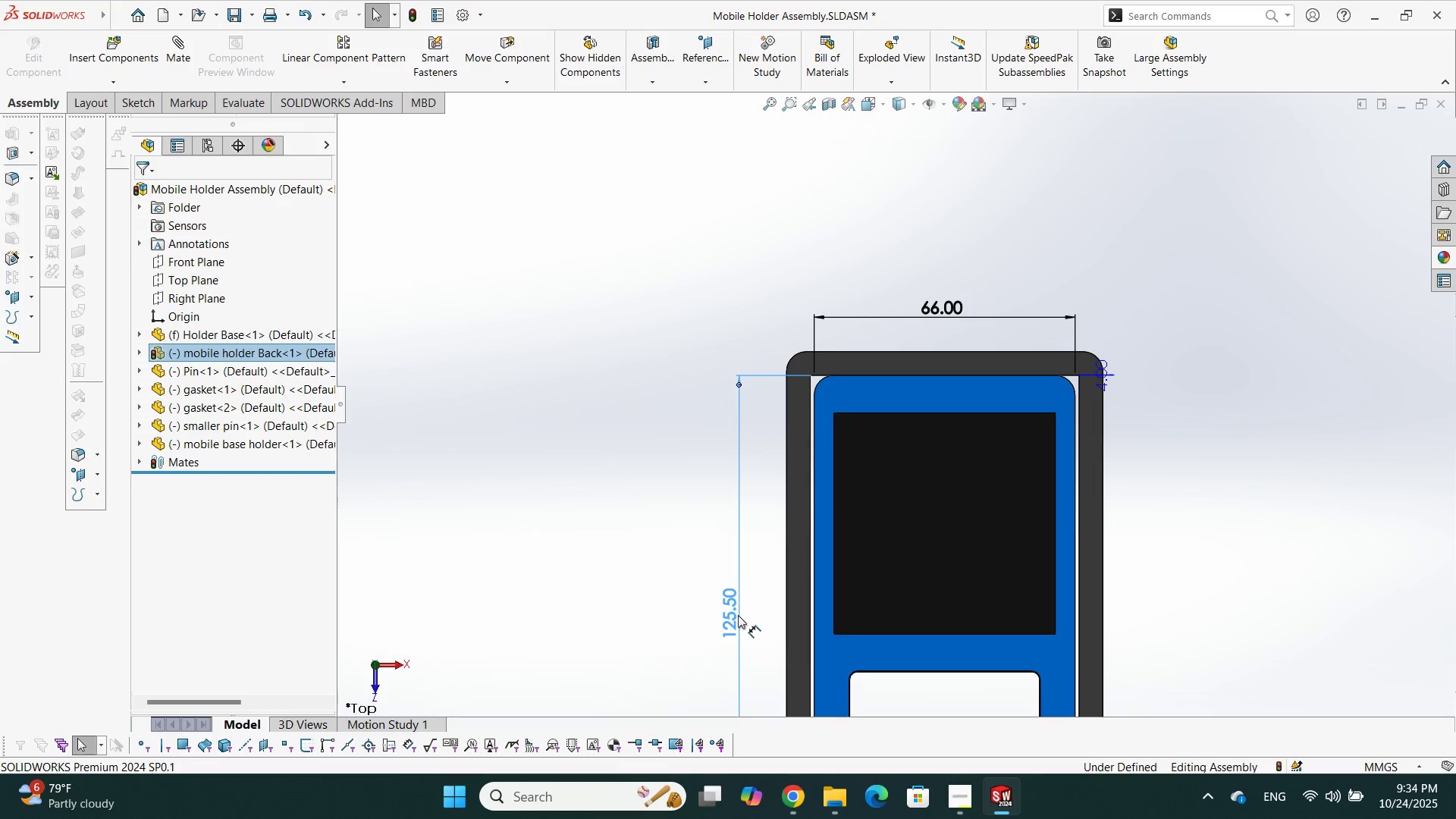 
key(Control+B)
 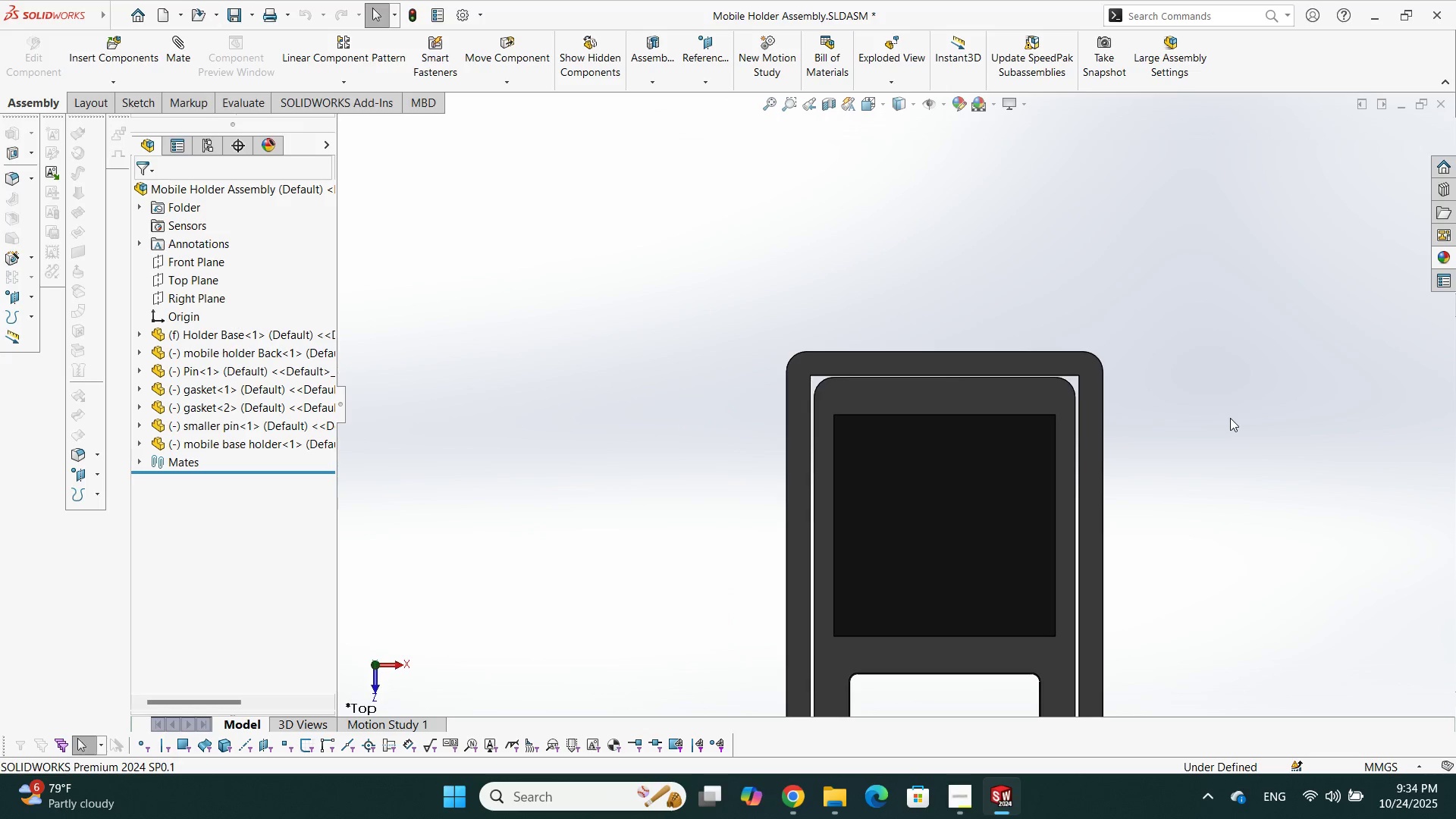 
scroll: coordinate [1065, 408], scroll_direction: down, amount: 4.0
 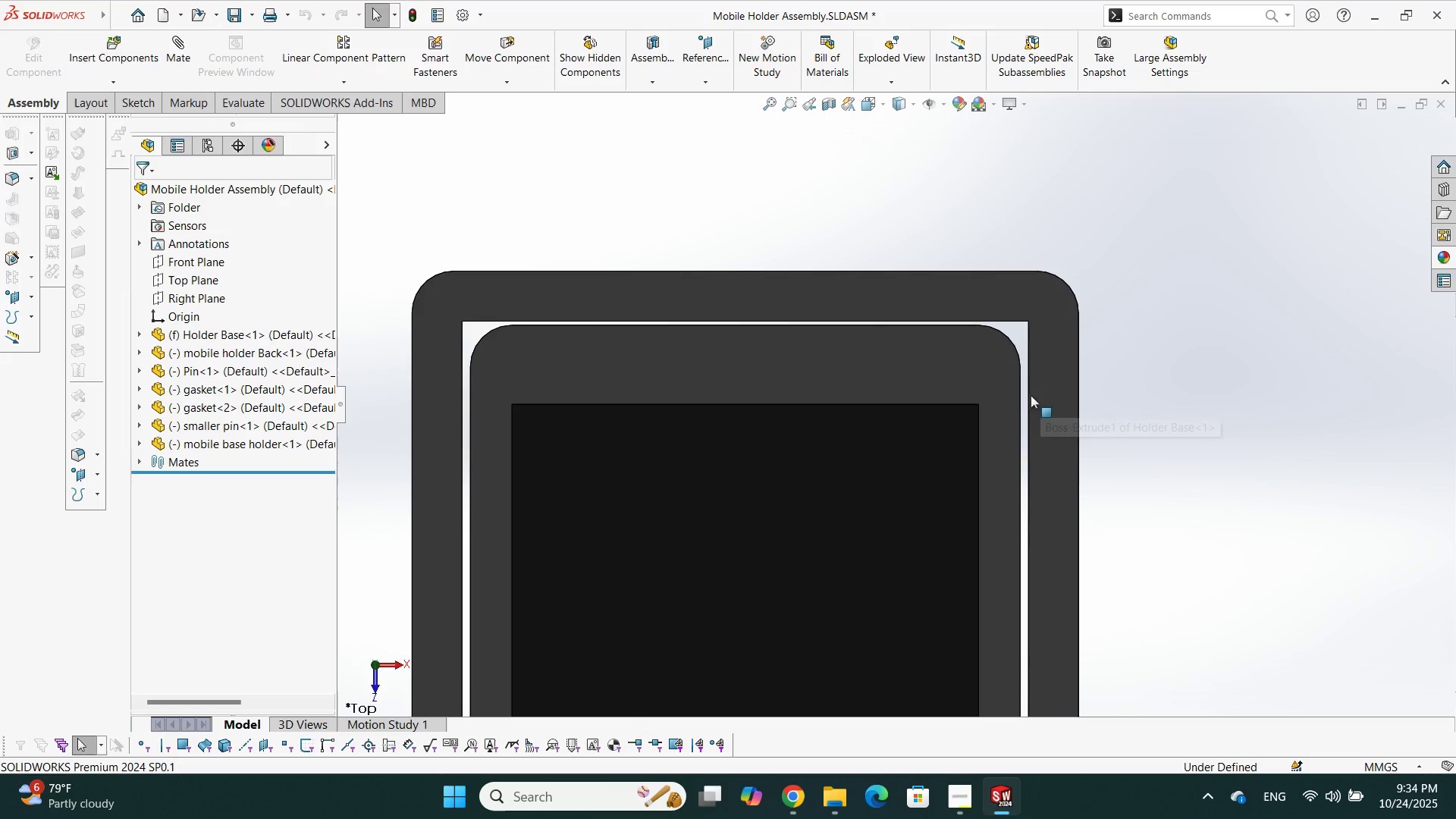 
scroll: coordinate [934, 448], scroll_direction: up, amount: 8.0
 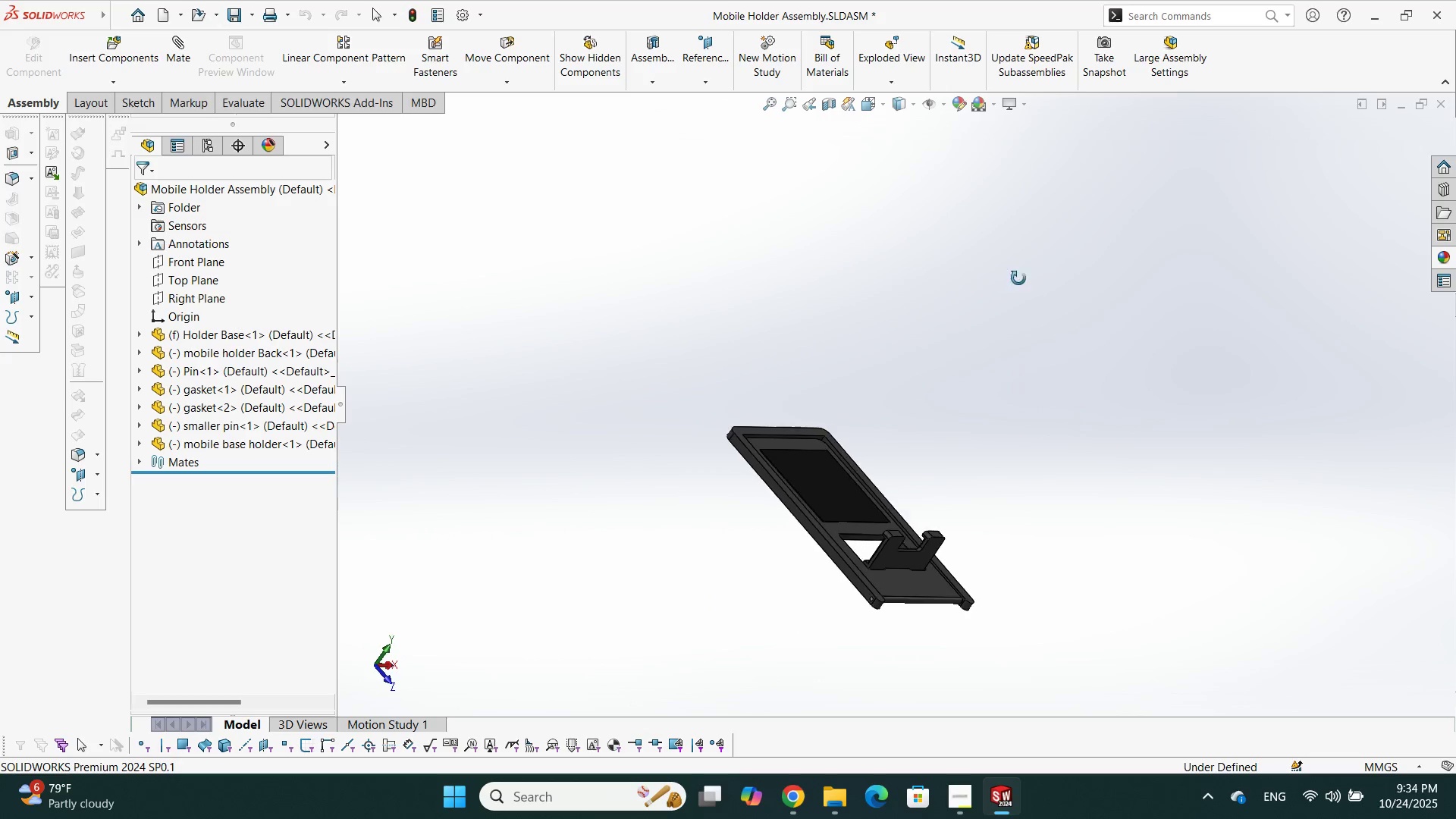 
scroll: coordinate [817, 538], scroll_direction: down, amount: 5.0
 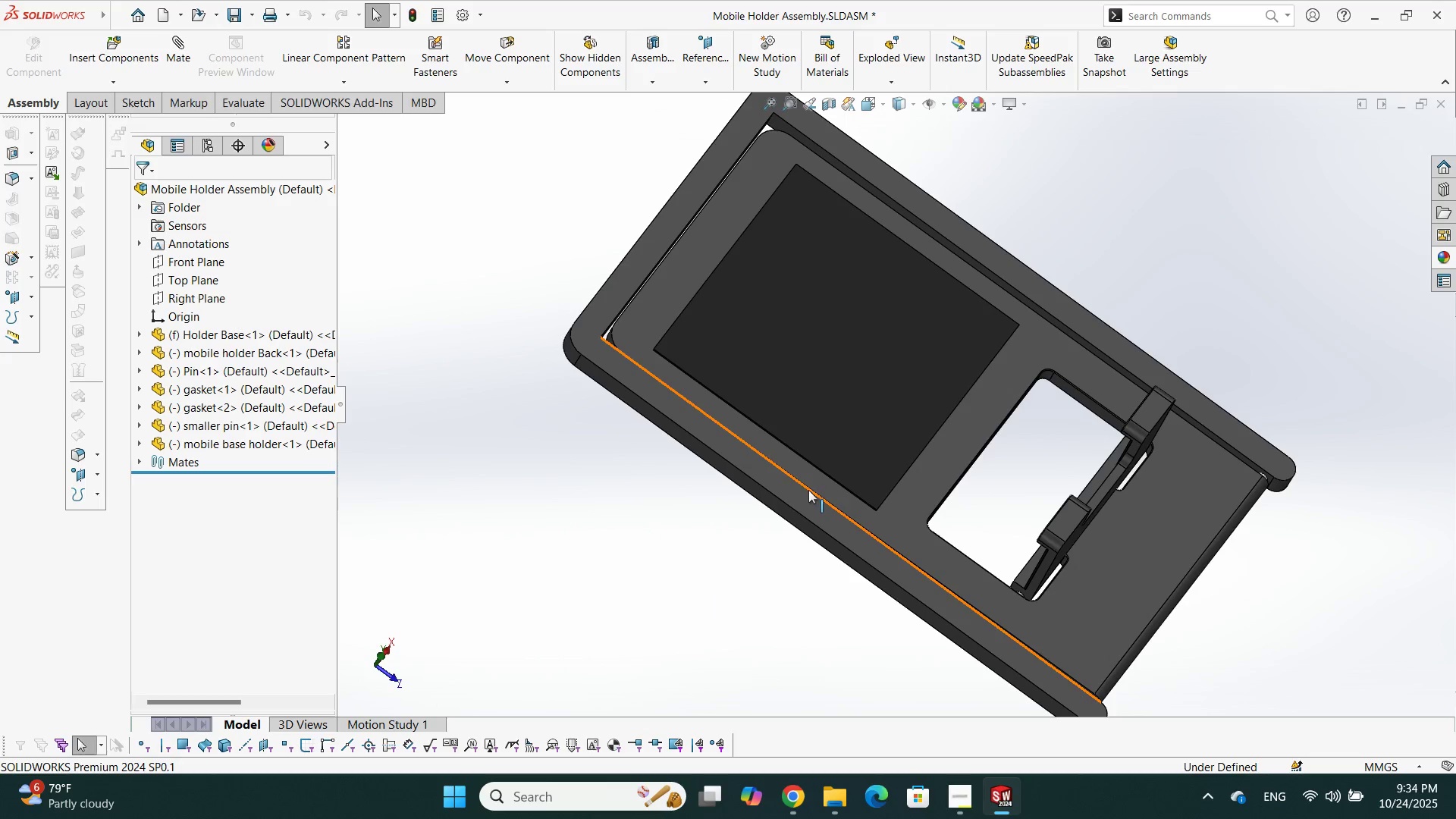 
left_click_drag(start_coordinate=[819, 488], to_coordinate=[1017, 467])
 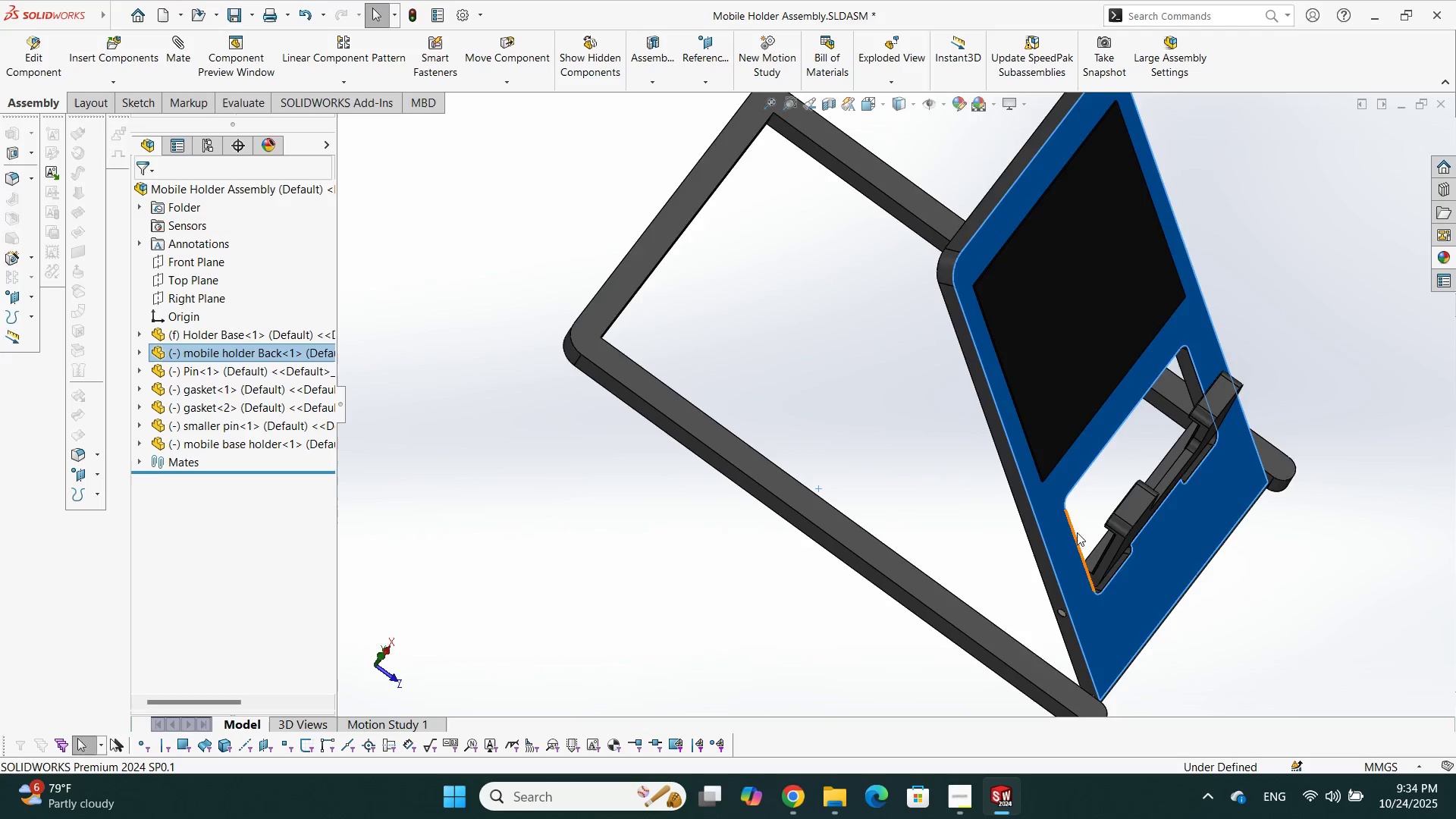 
scroll: coordinate [1089, 583], scroll_direction: up, amount: 1.0
 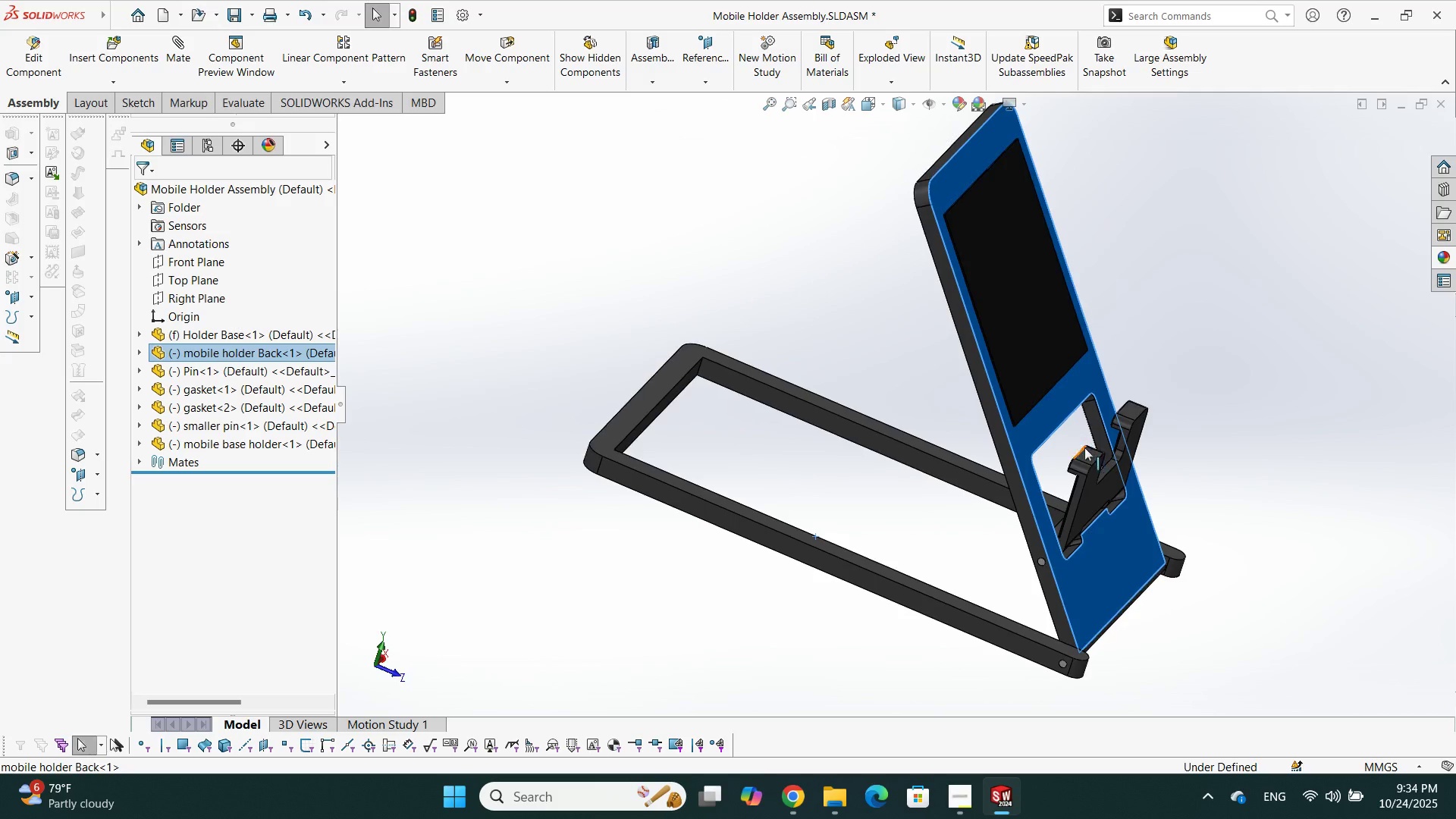 
scroll: coordinate [1052, 397], scroll_direction: down, amount: 1.0
 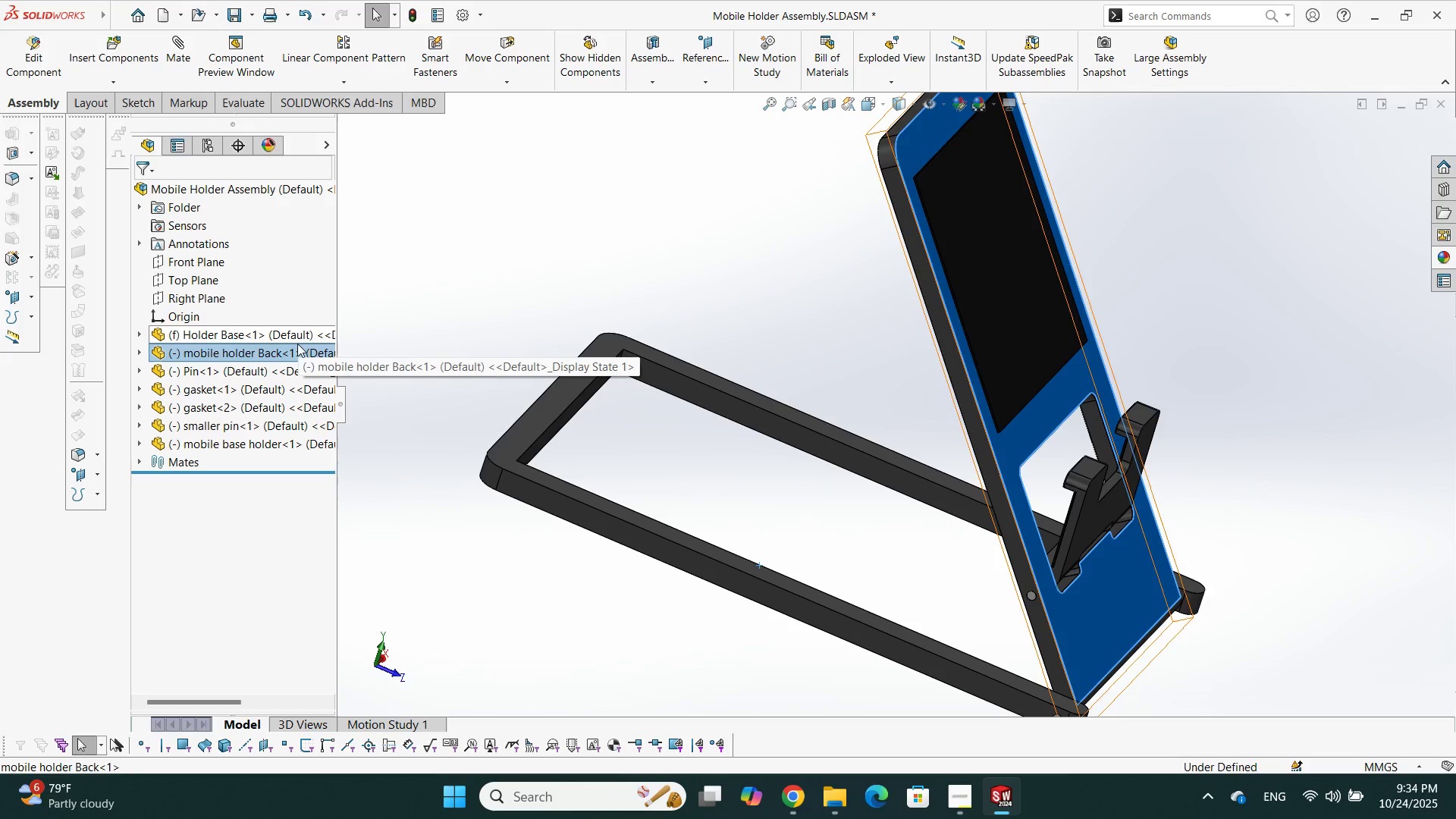 
right_click([293, 347])
 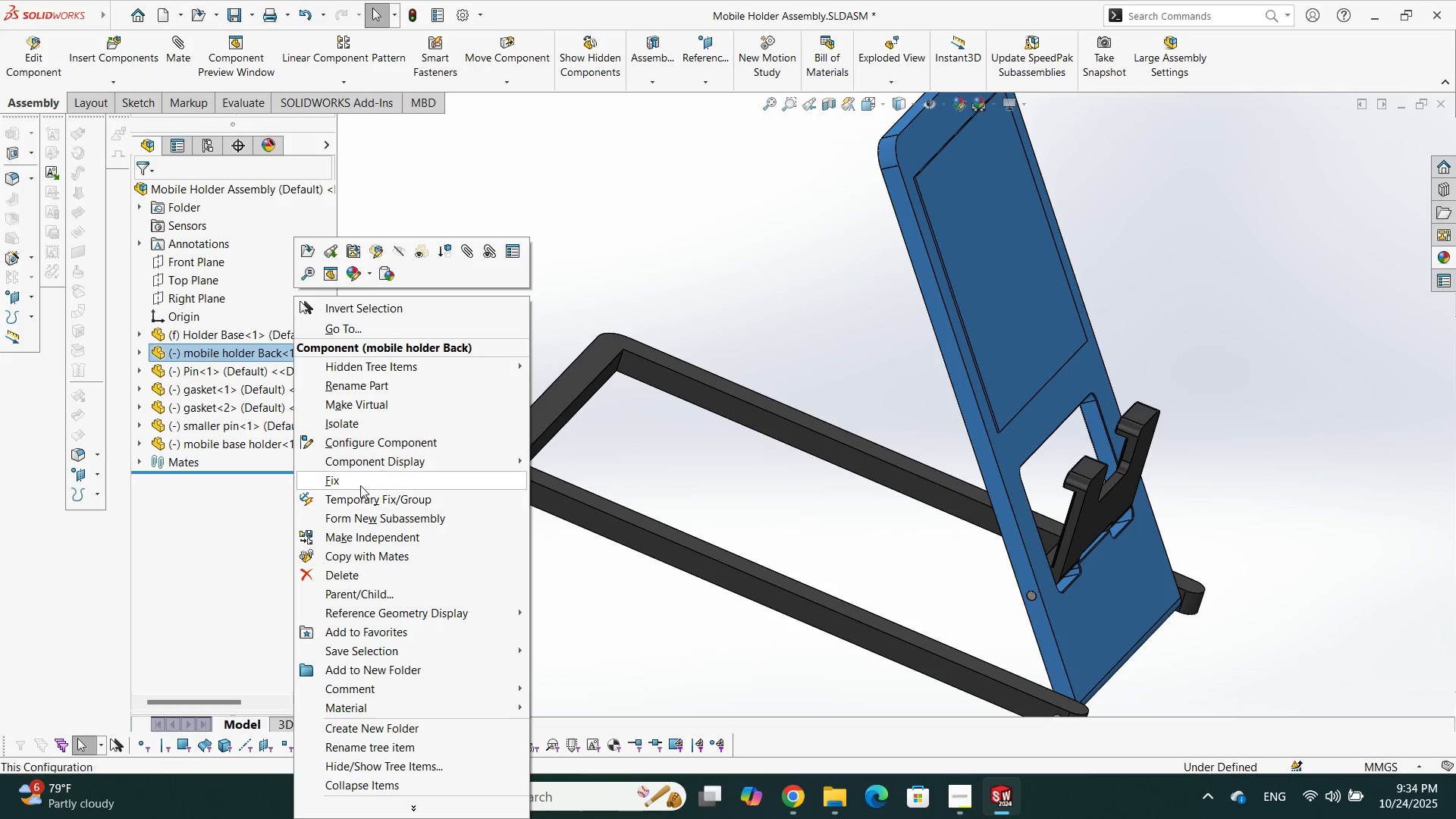 
left_click([356, 481])
 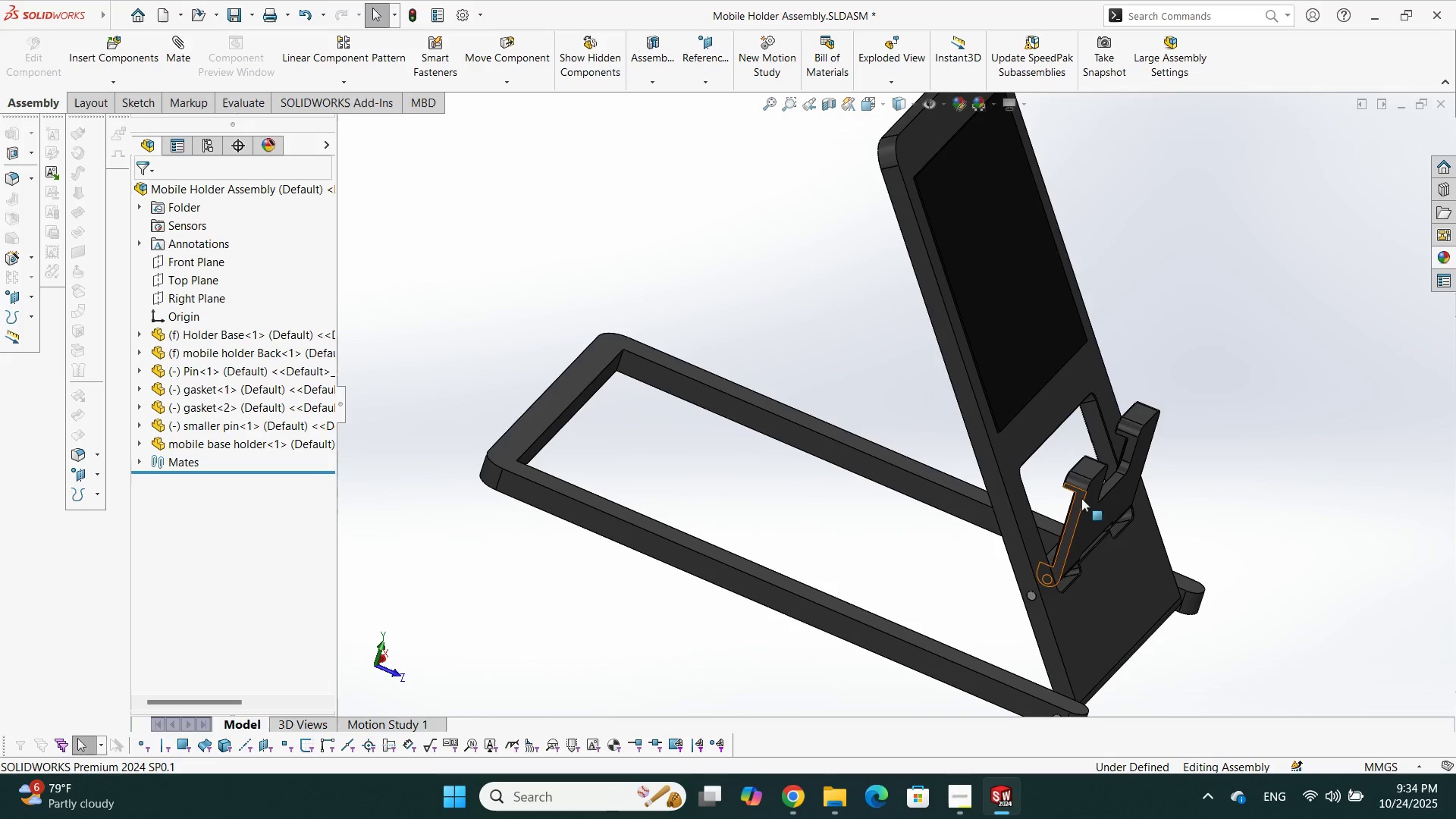 
left_click_drag(start_coordinate=[1093, 500], to_coordinate=[1153, 621])
 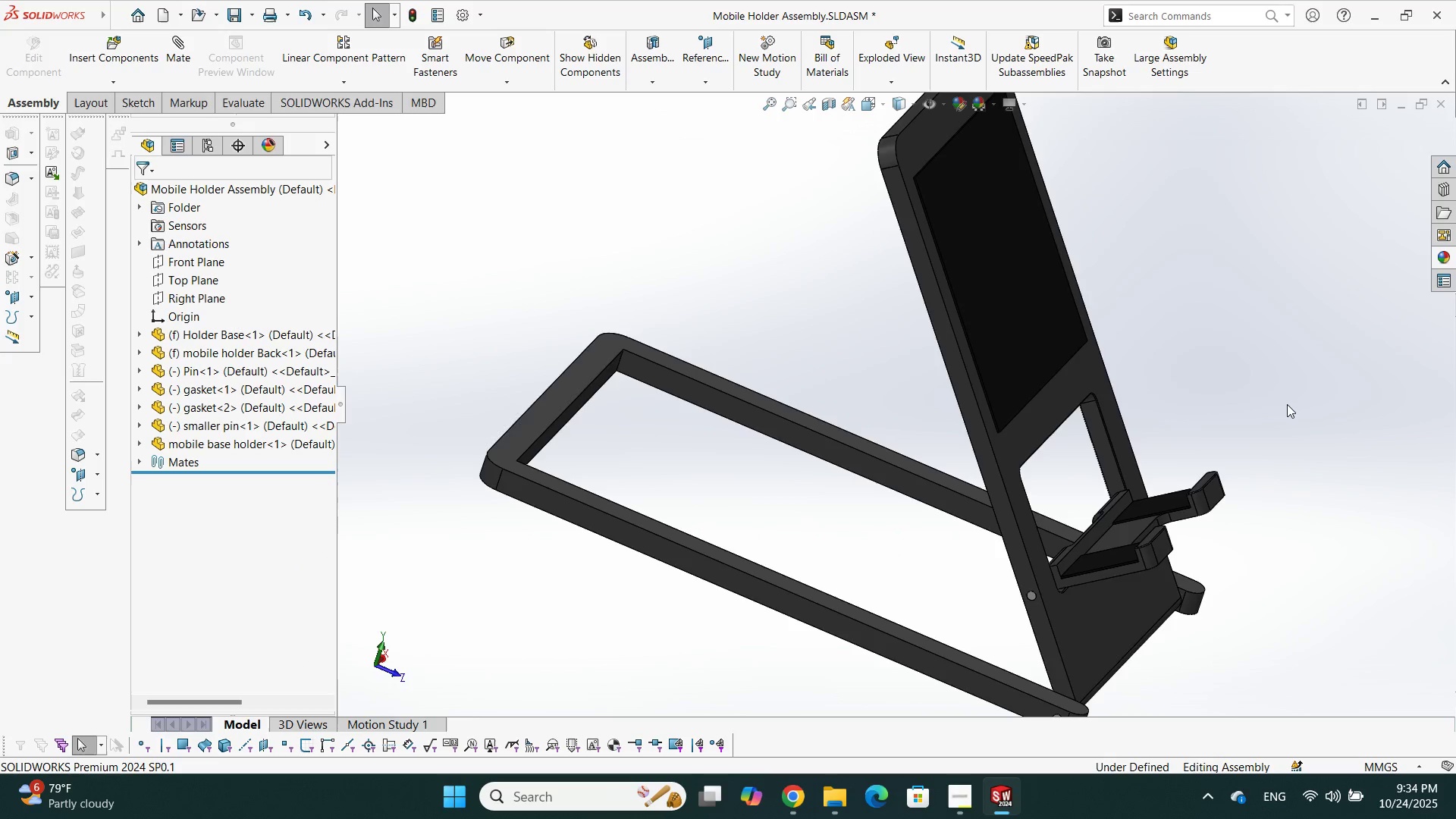 
scroll: coordinate [1194, 435], scroll_direction: up, amount: 1.0
 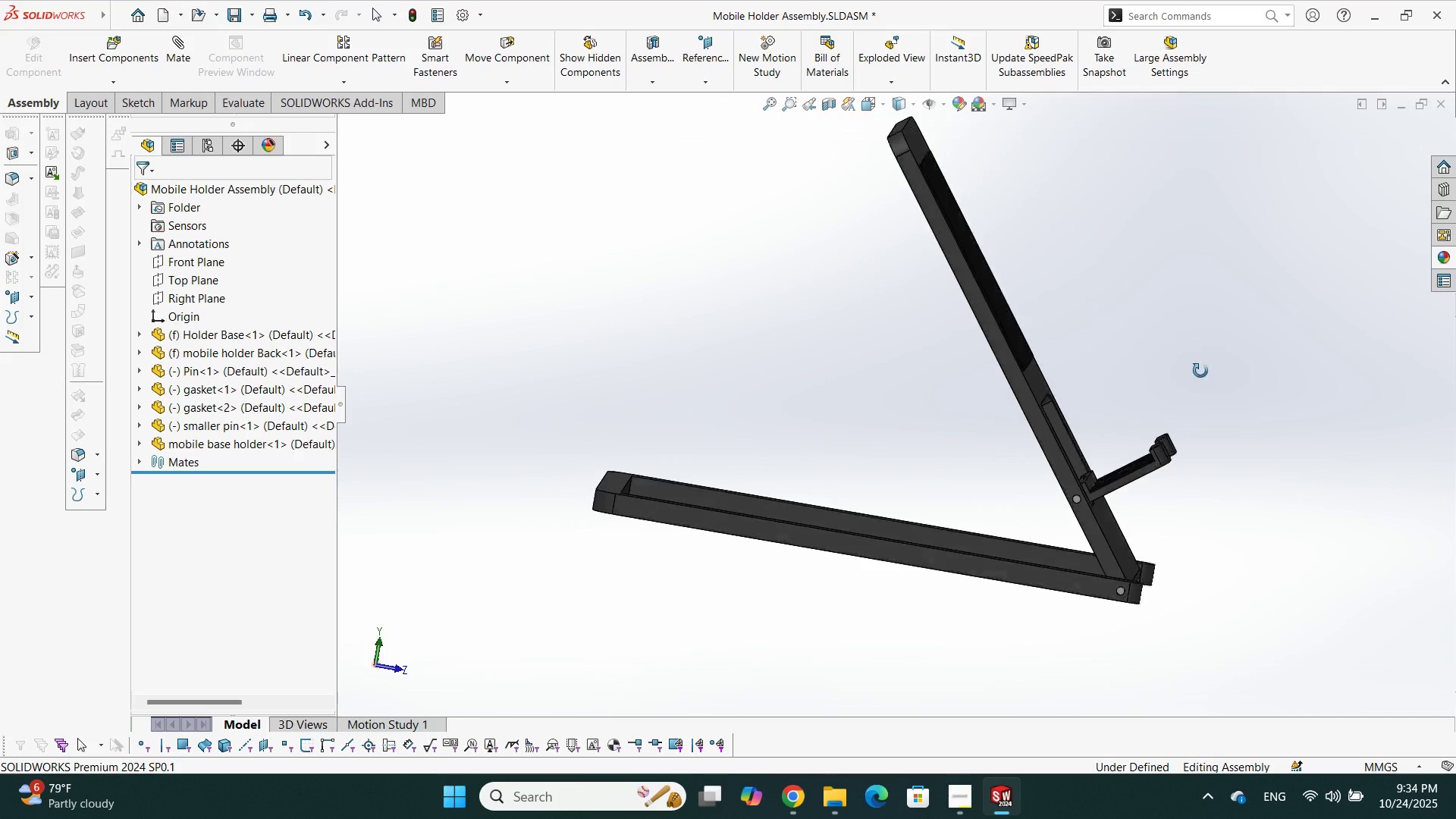 
key(Space)
 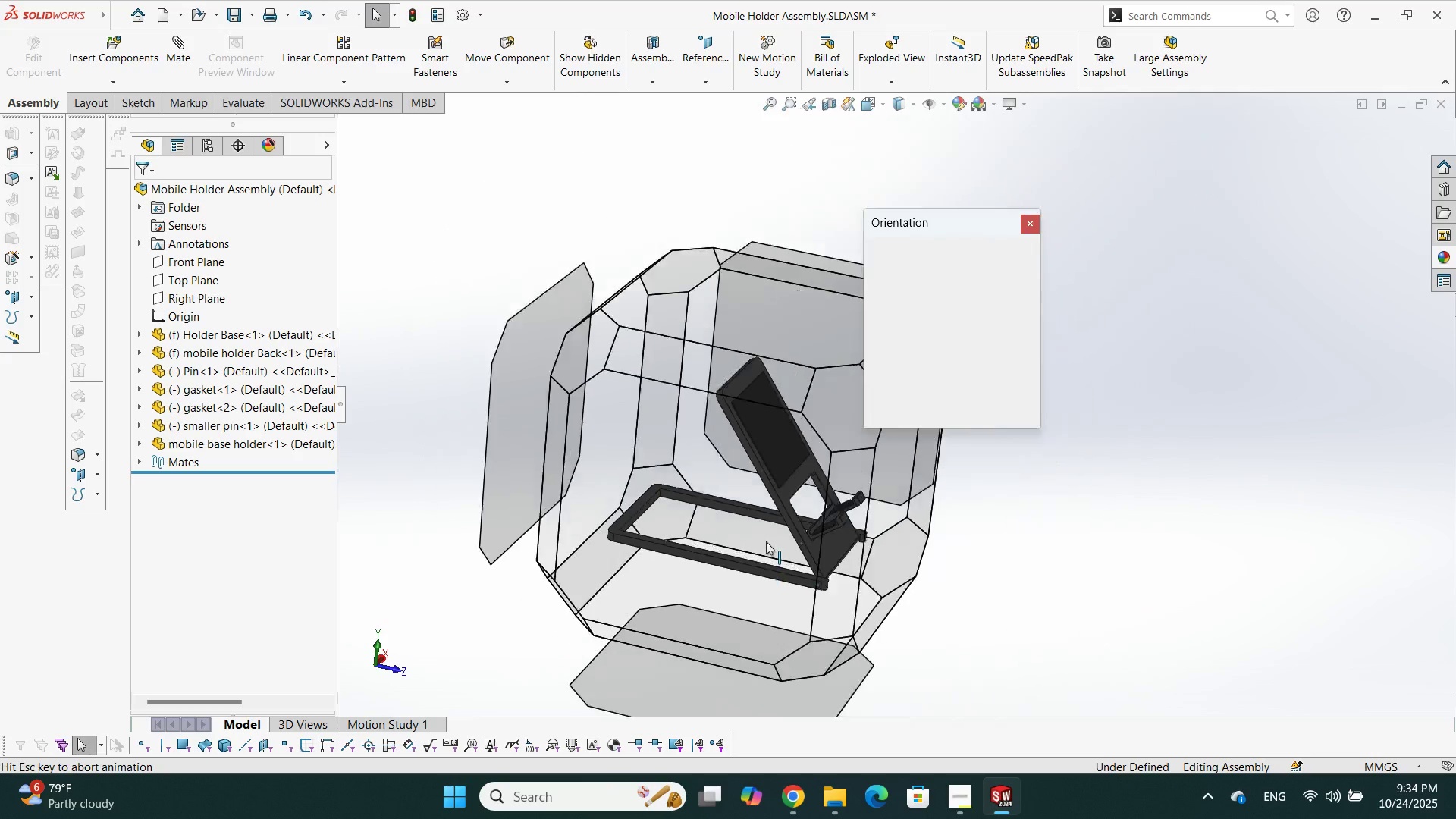 
left_click([766, 541])
 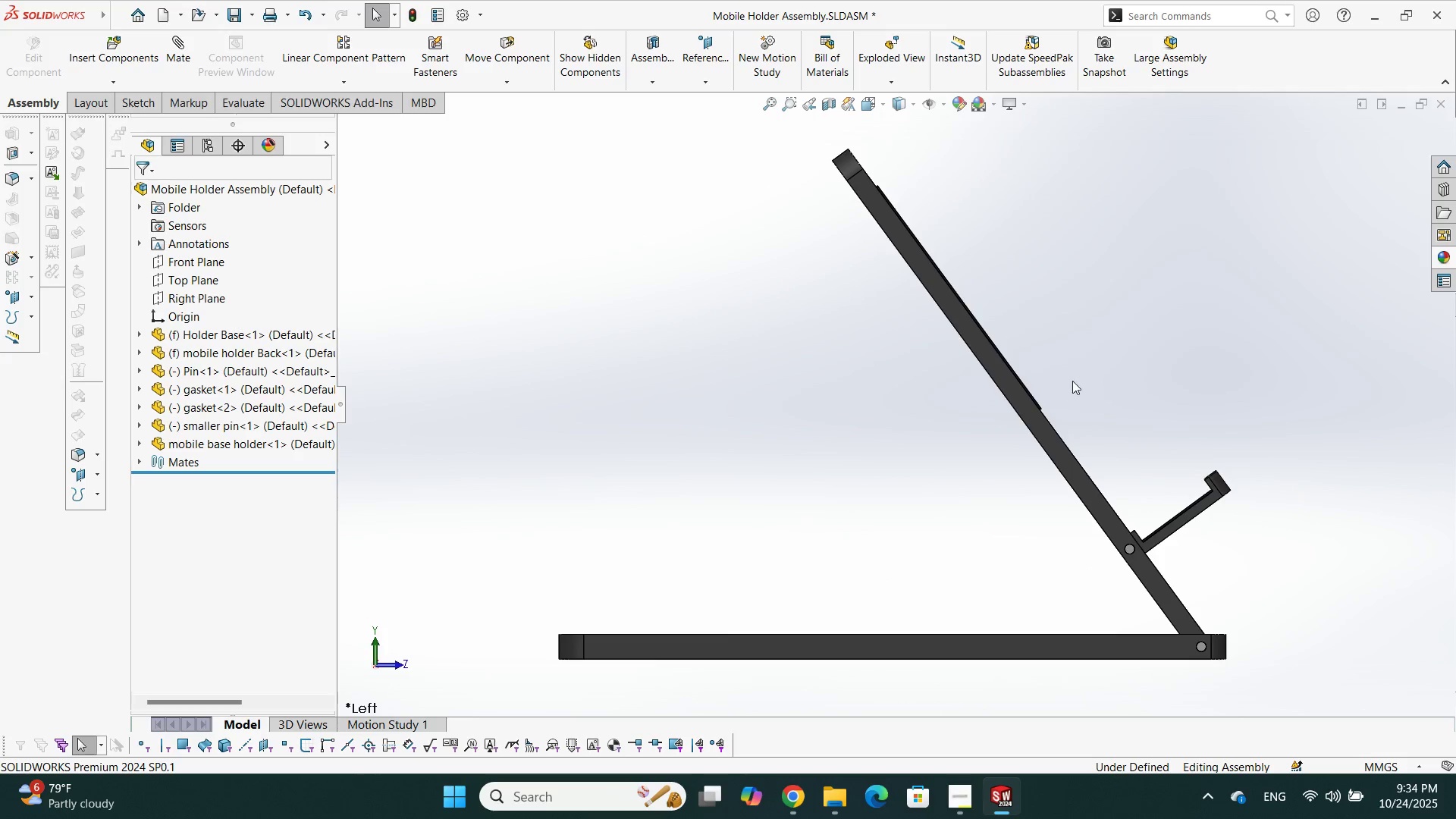 
key(Control+S)
 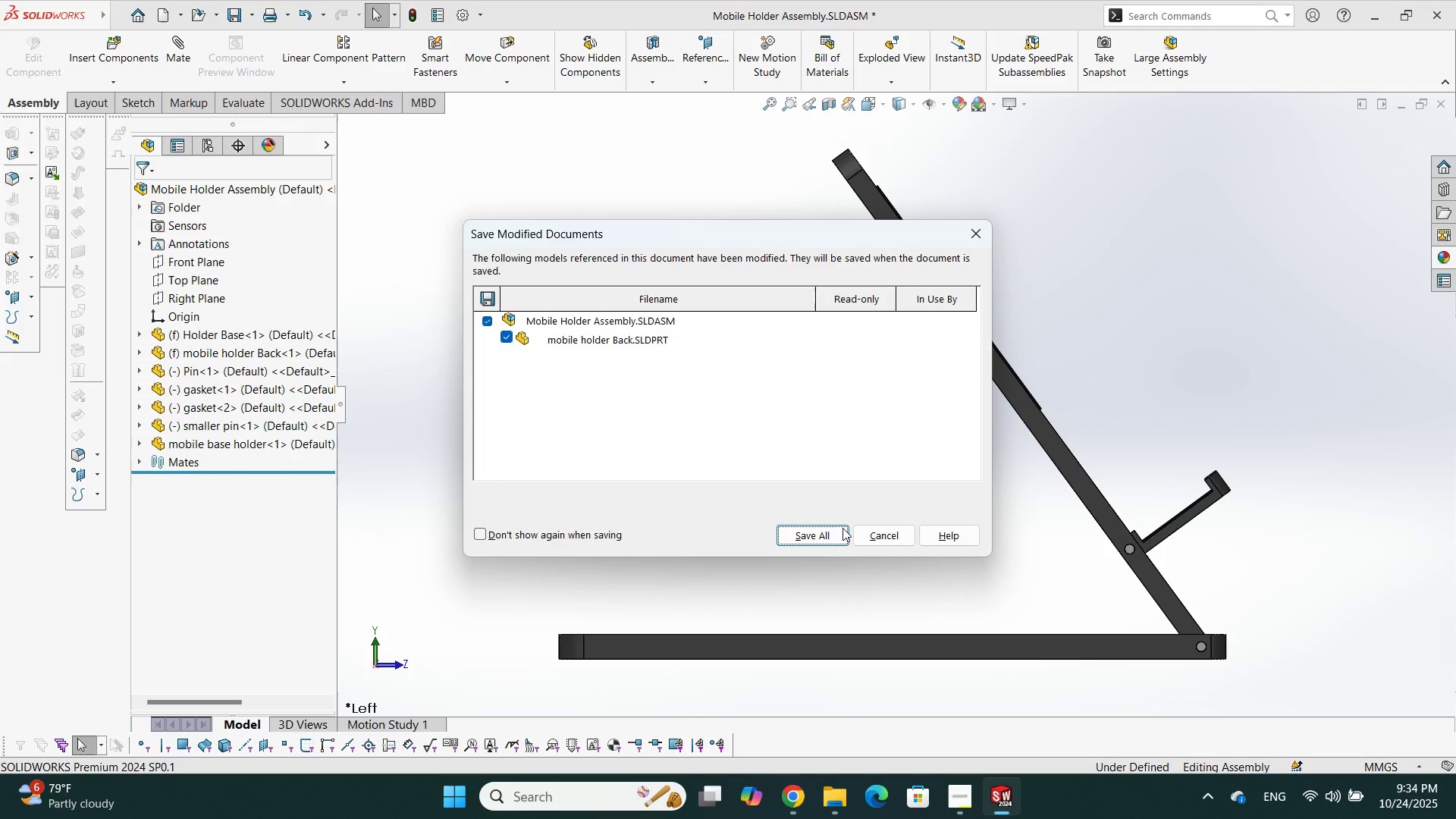 
left_click([826, 540])
 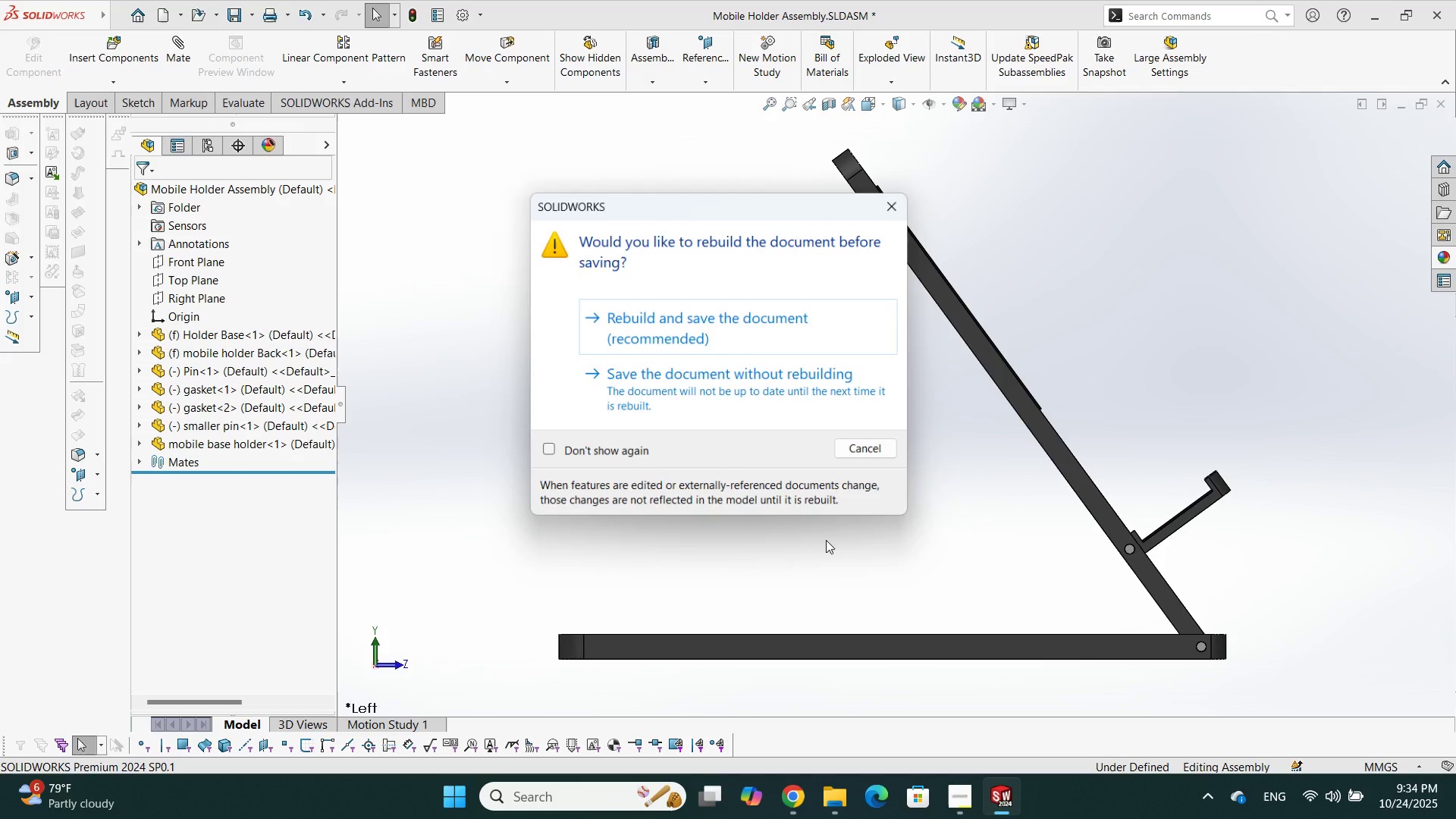 
scroll: coordinate [998, 365], scroll_direction: up, amount: 1.0
 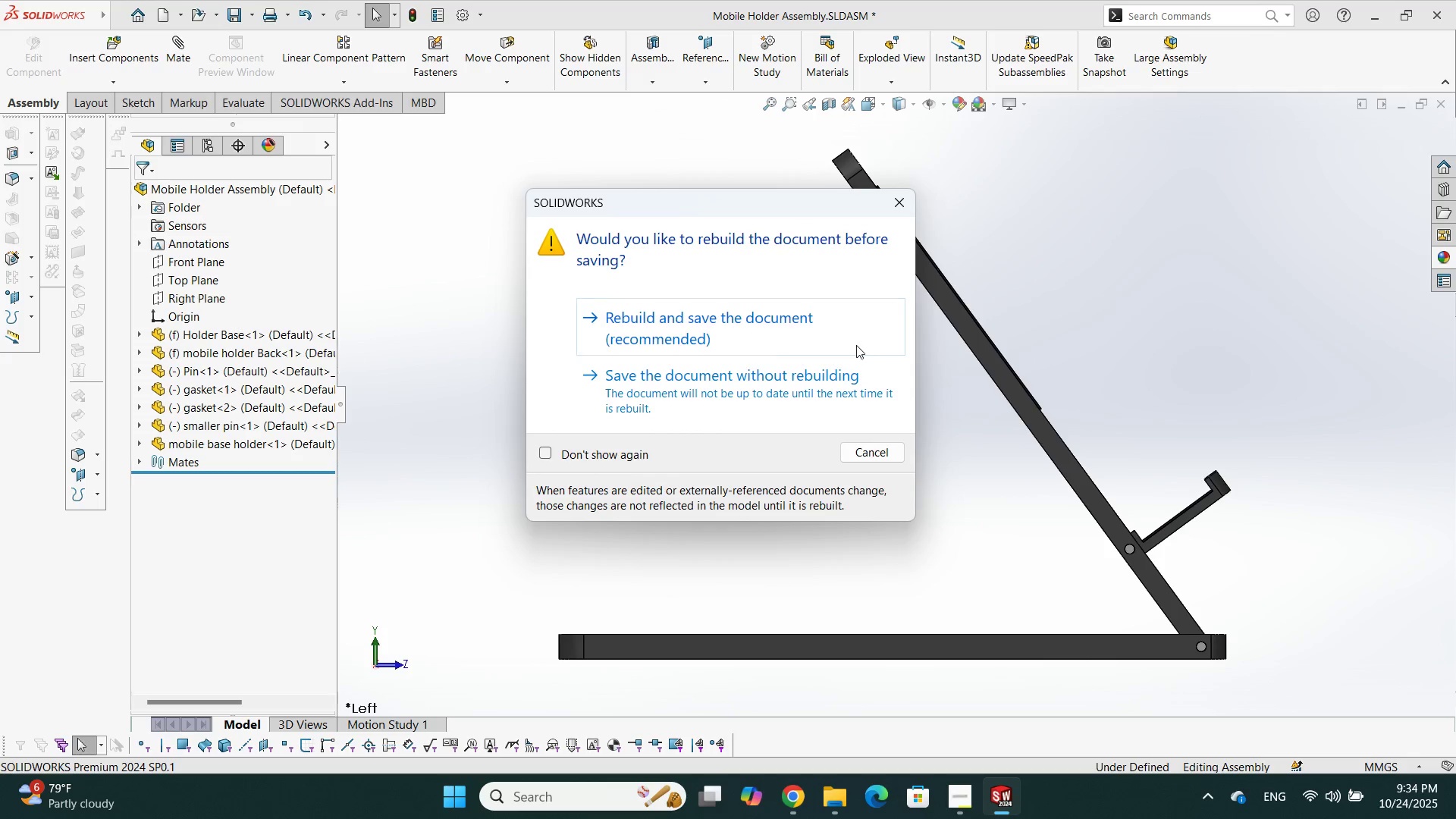 
left_click([856, 345])
 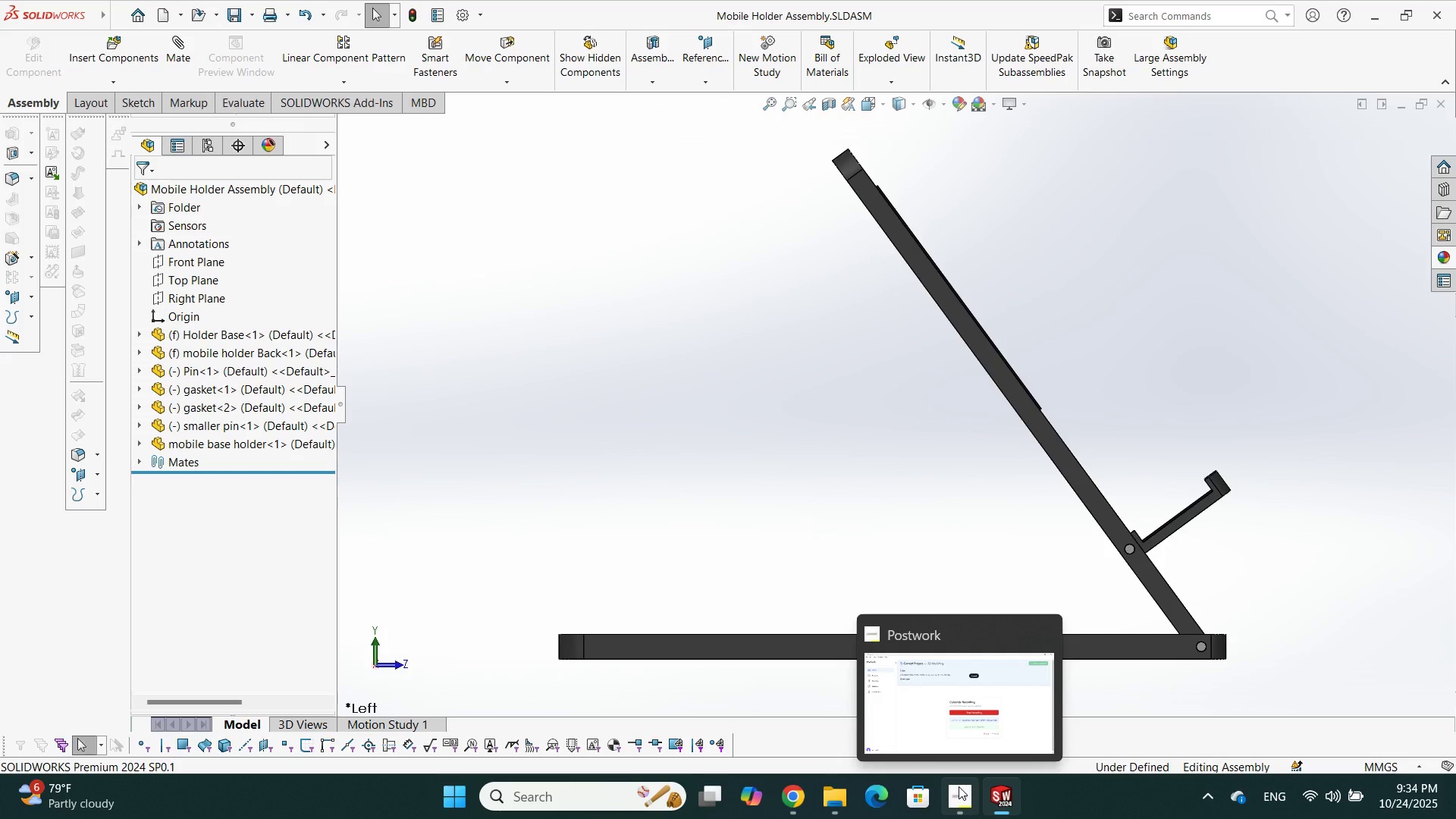 
left_click([959, 786])
 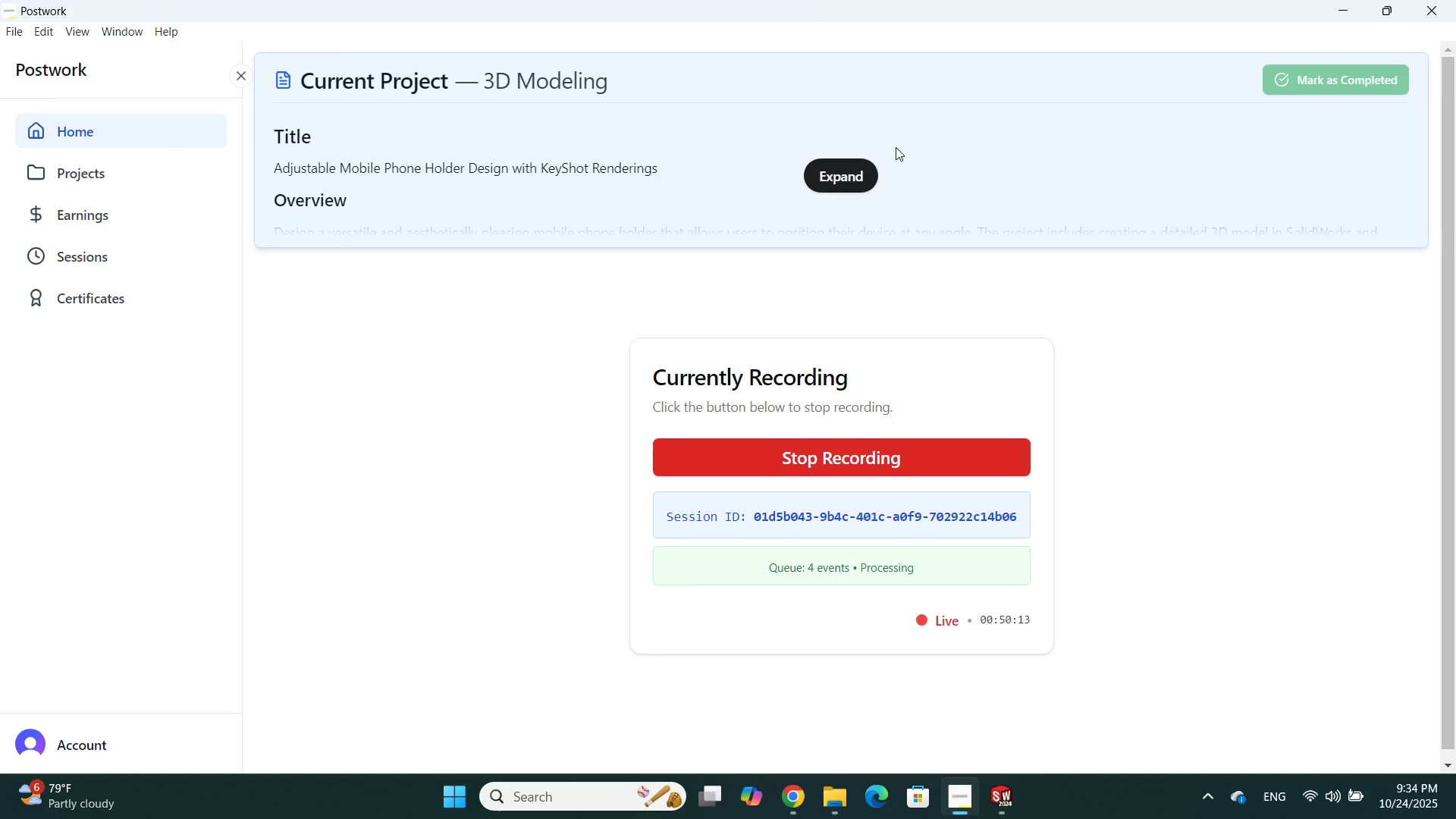 
left_click([843, 167])
 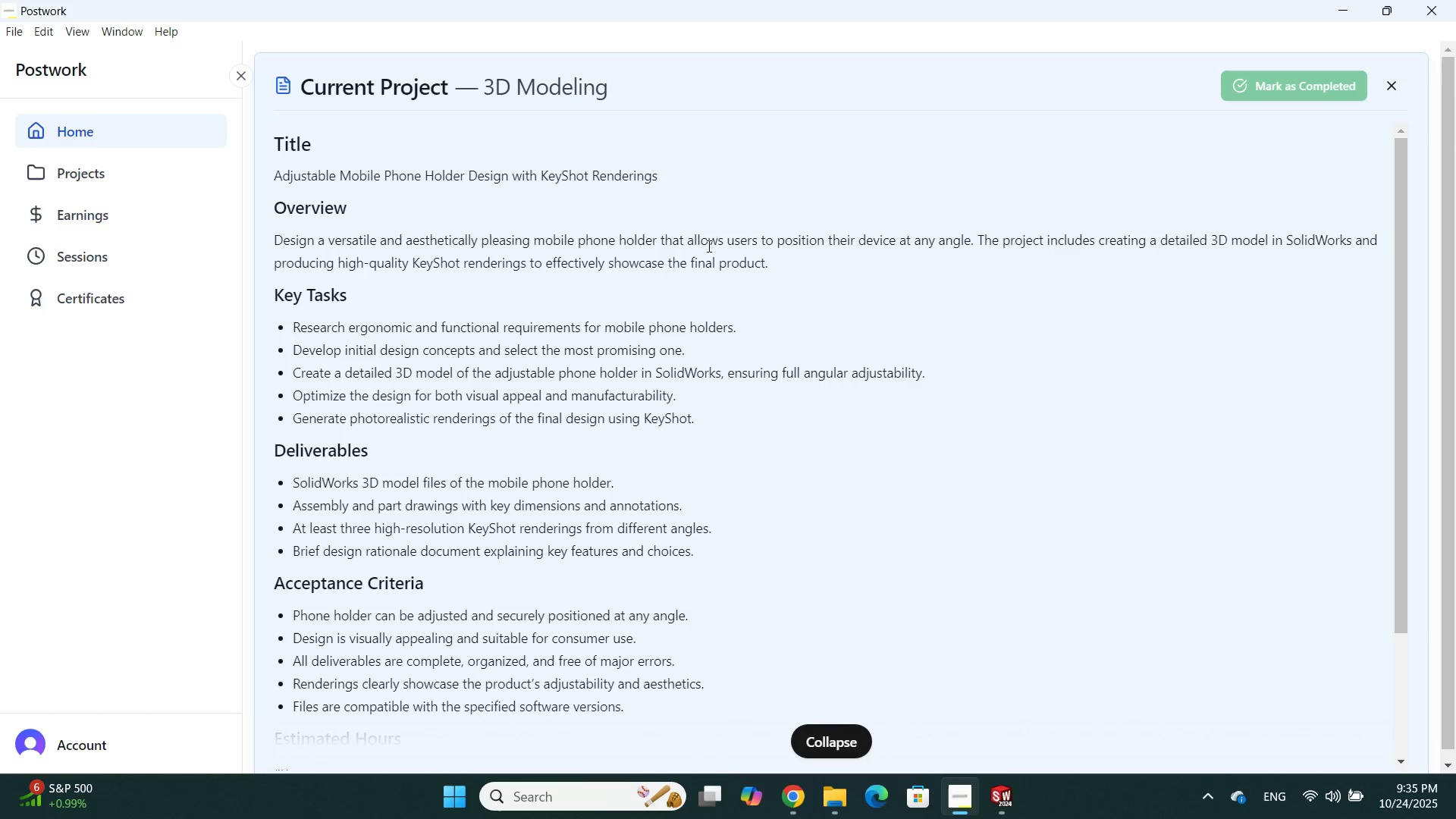 
wait(41.93)
 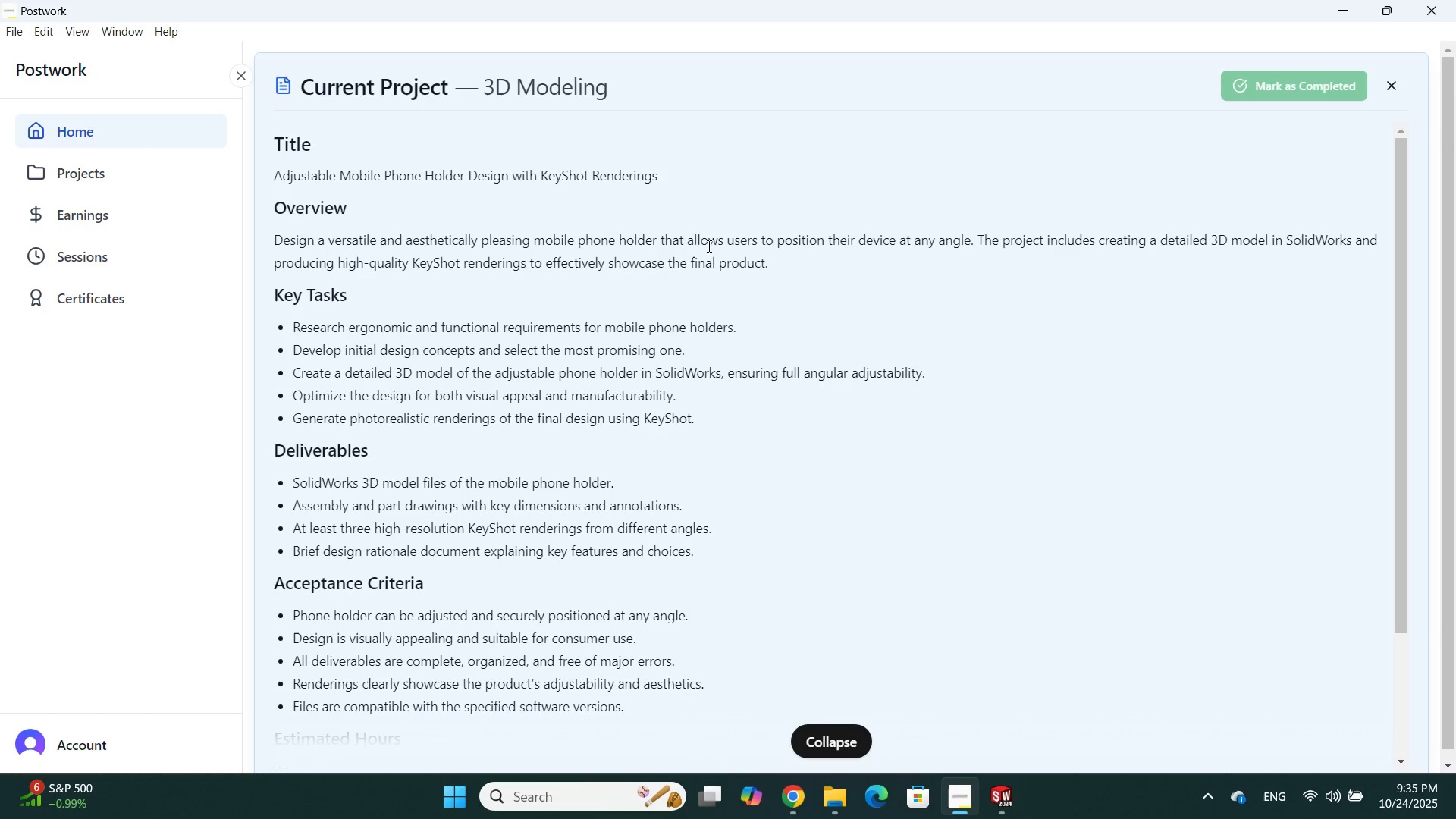 
scroll: coordinate [563, 433], scroll_direction: down, amount: 4.0
 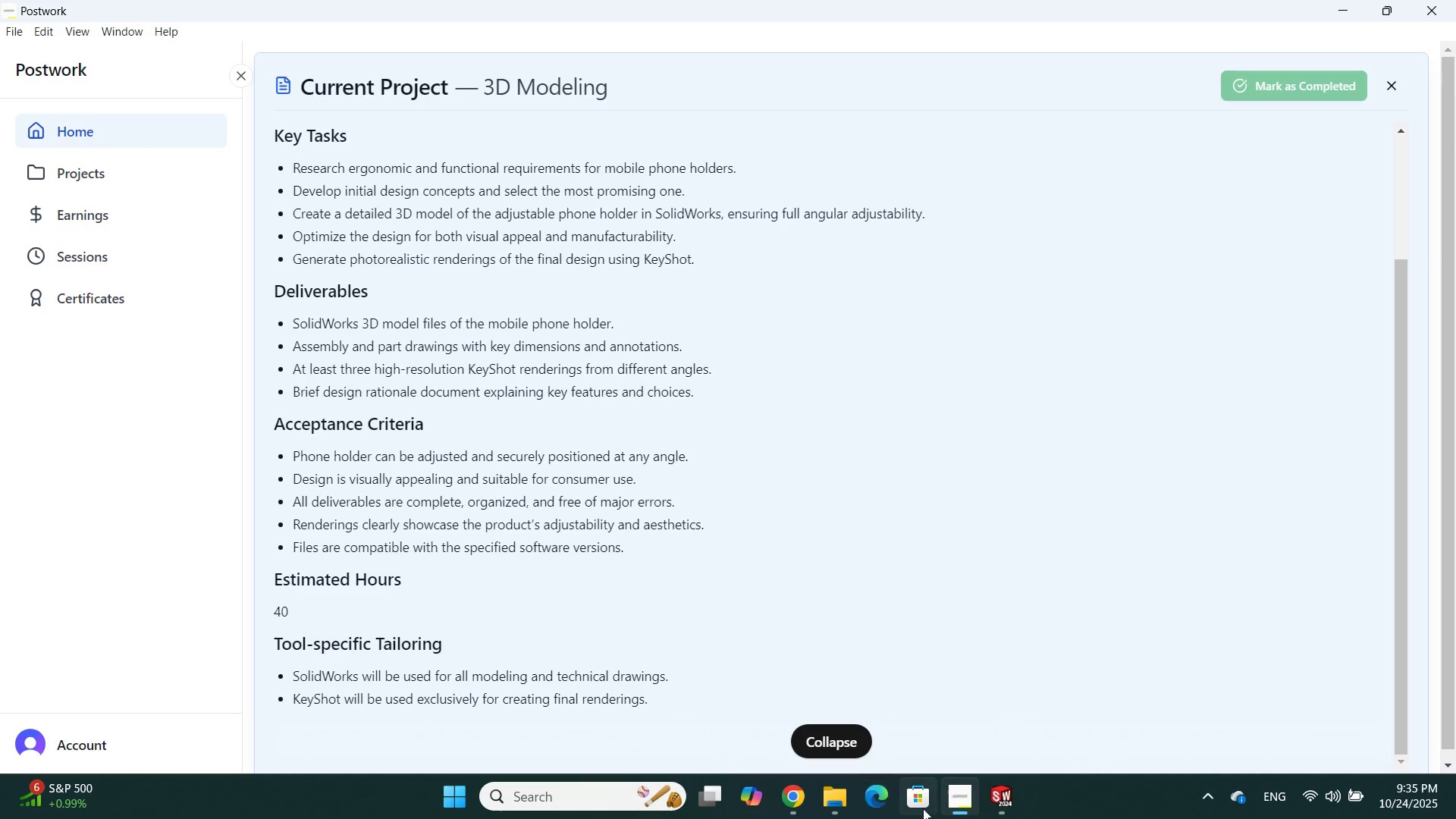 
left_click([955, 807])
 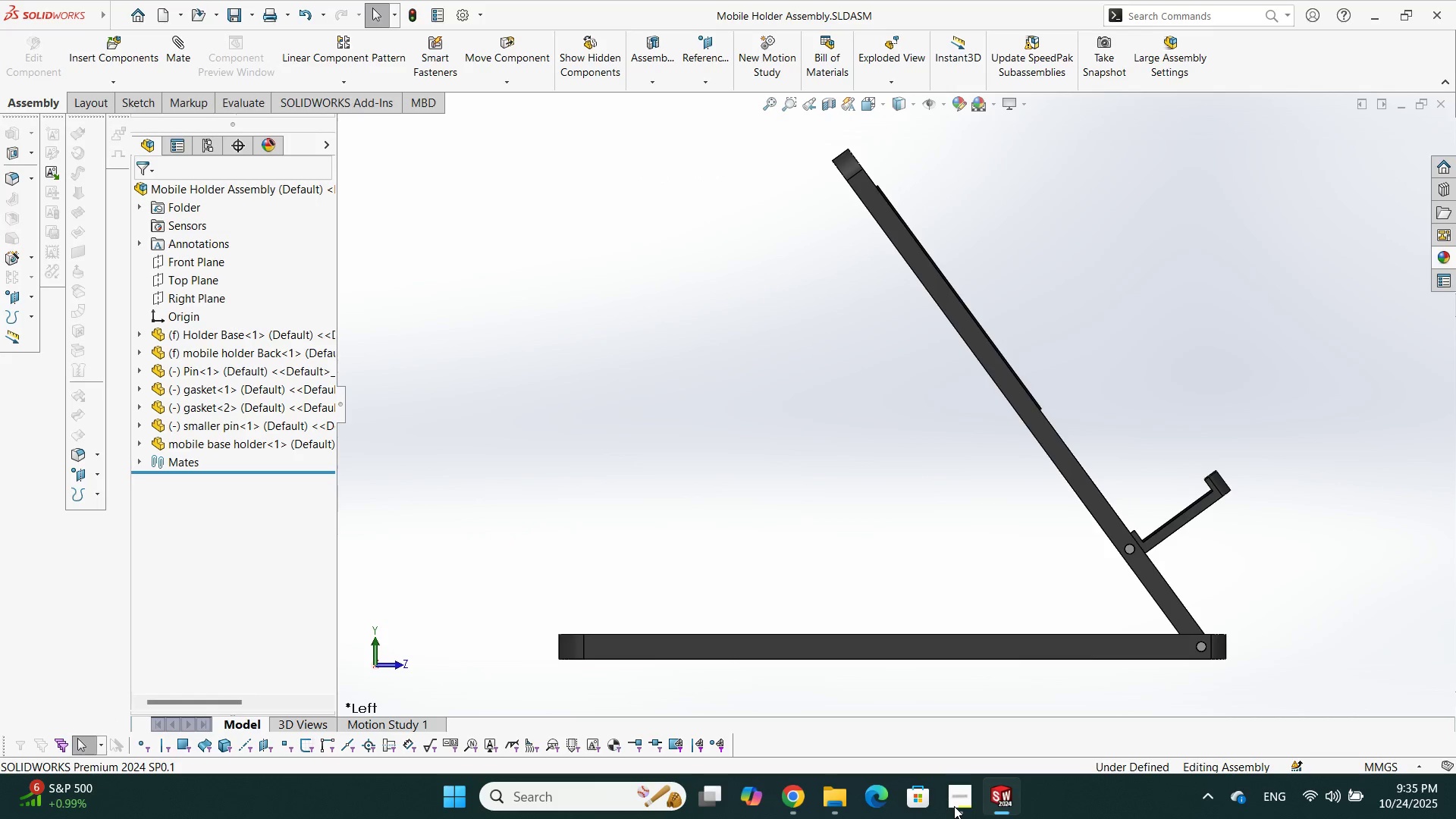 
left_click([954, 806])